 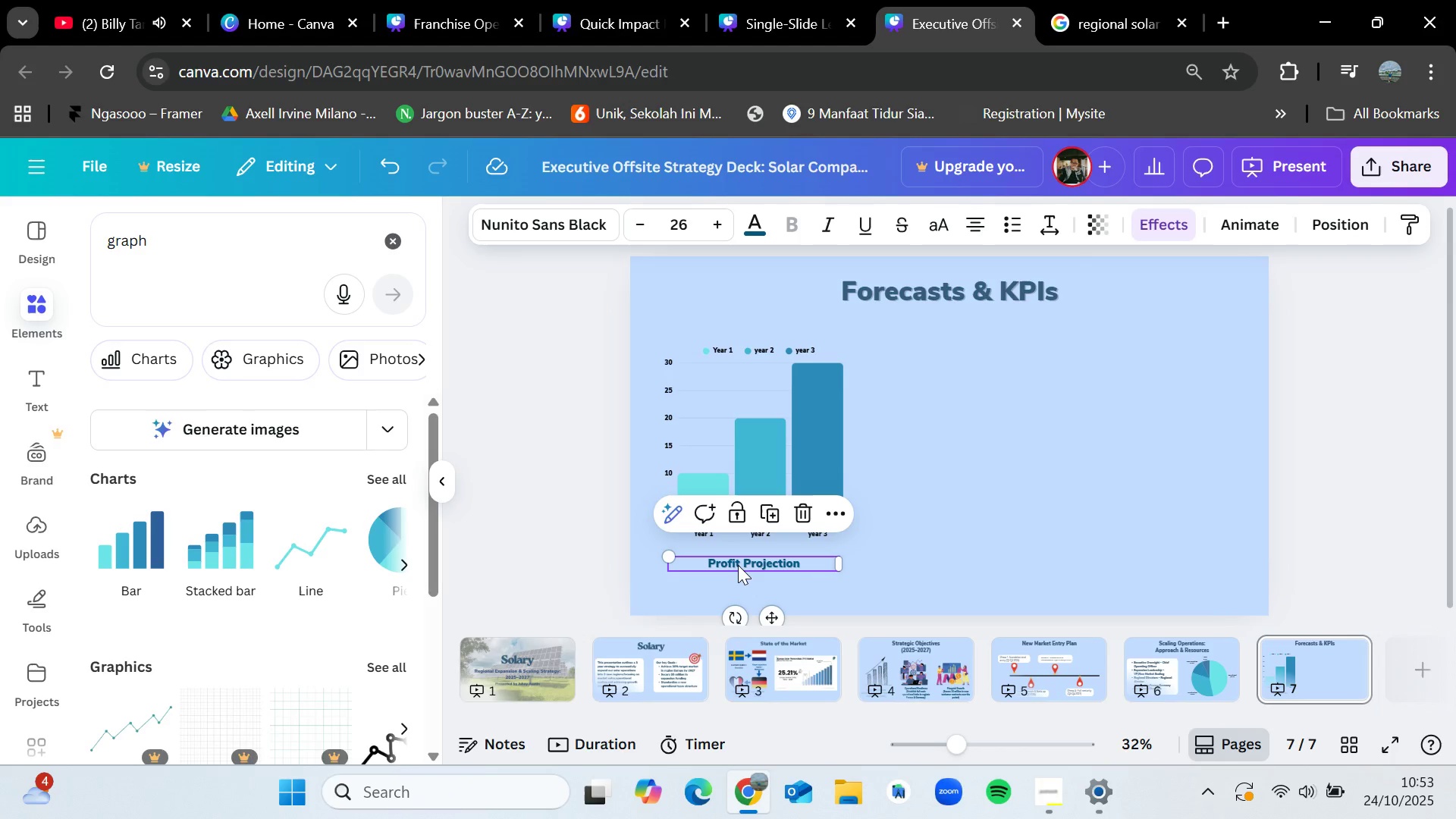 
key(Control+C)
 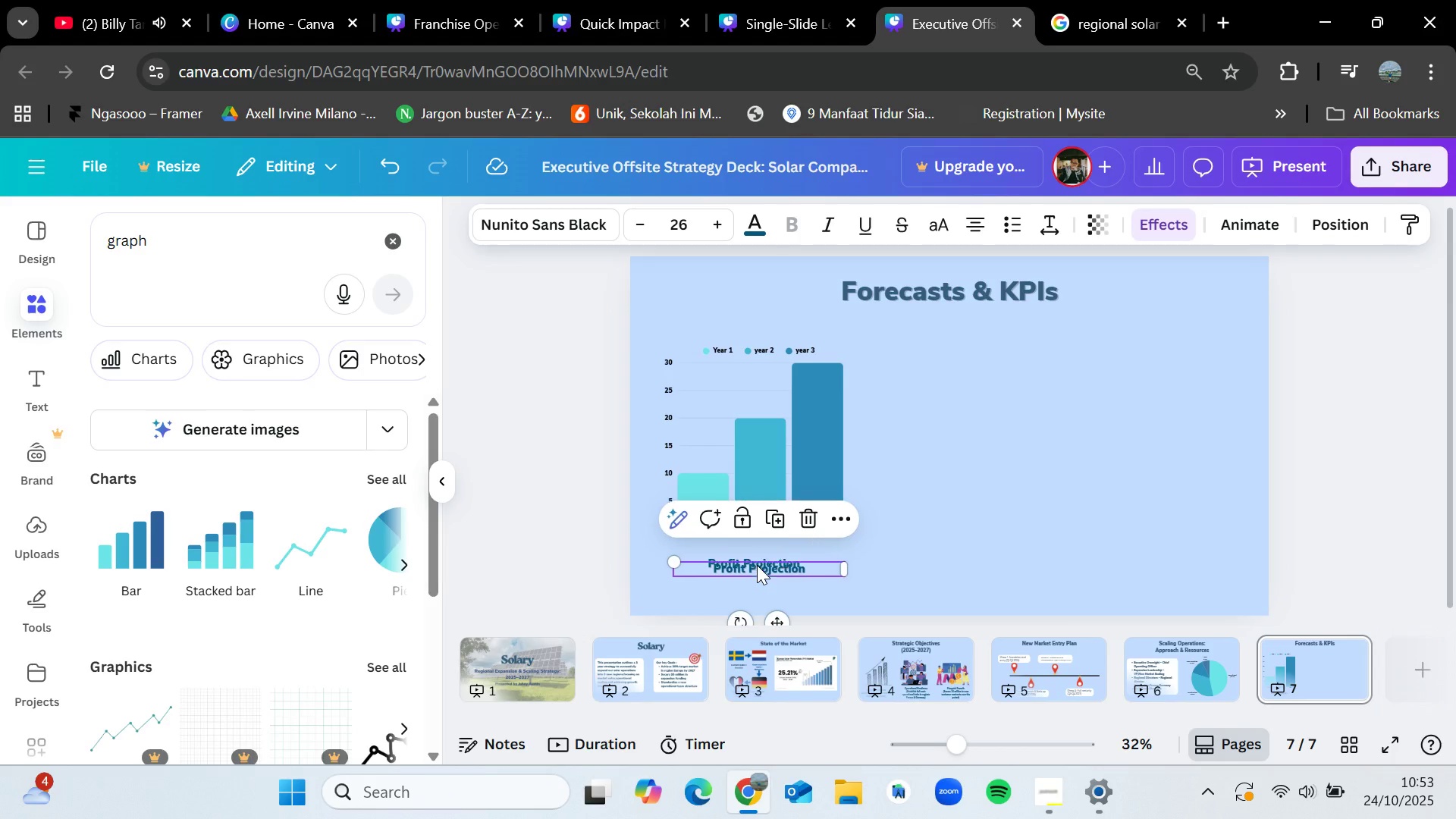 
key(Control+V)
 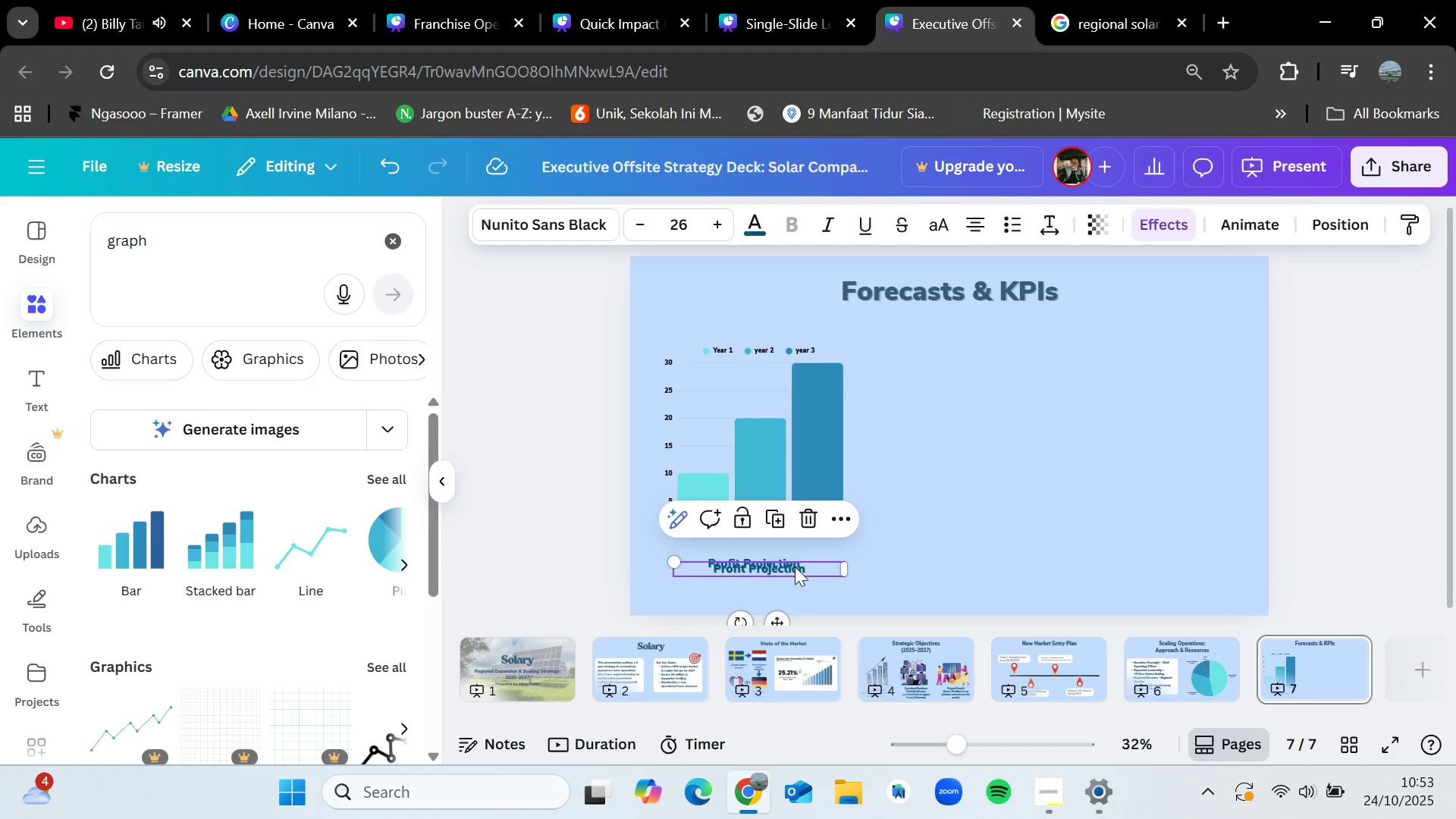 
left_click_drag(start_coordinate=[757, 565], to_coordinate=[1024, 558])
 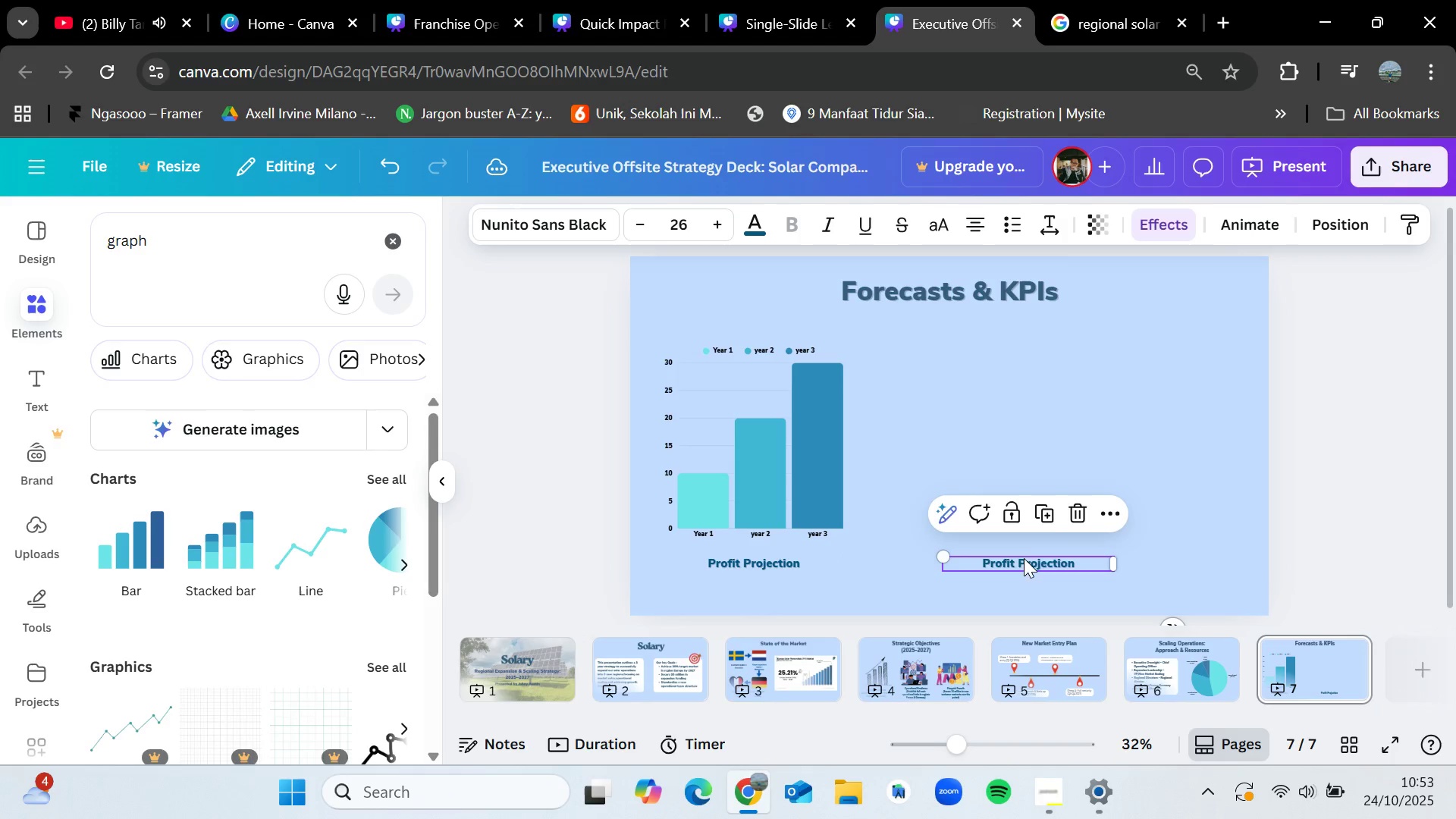 
left_click([1024, 558])
 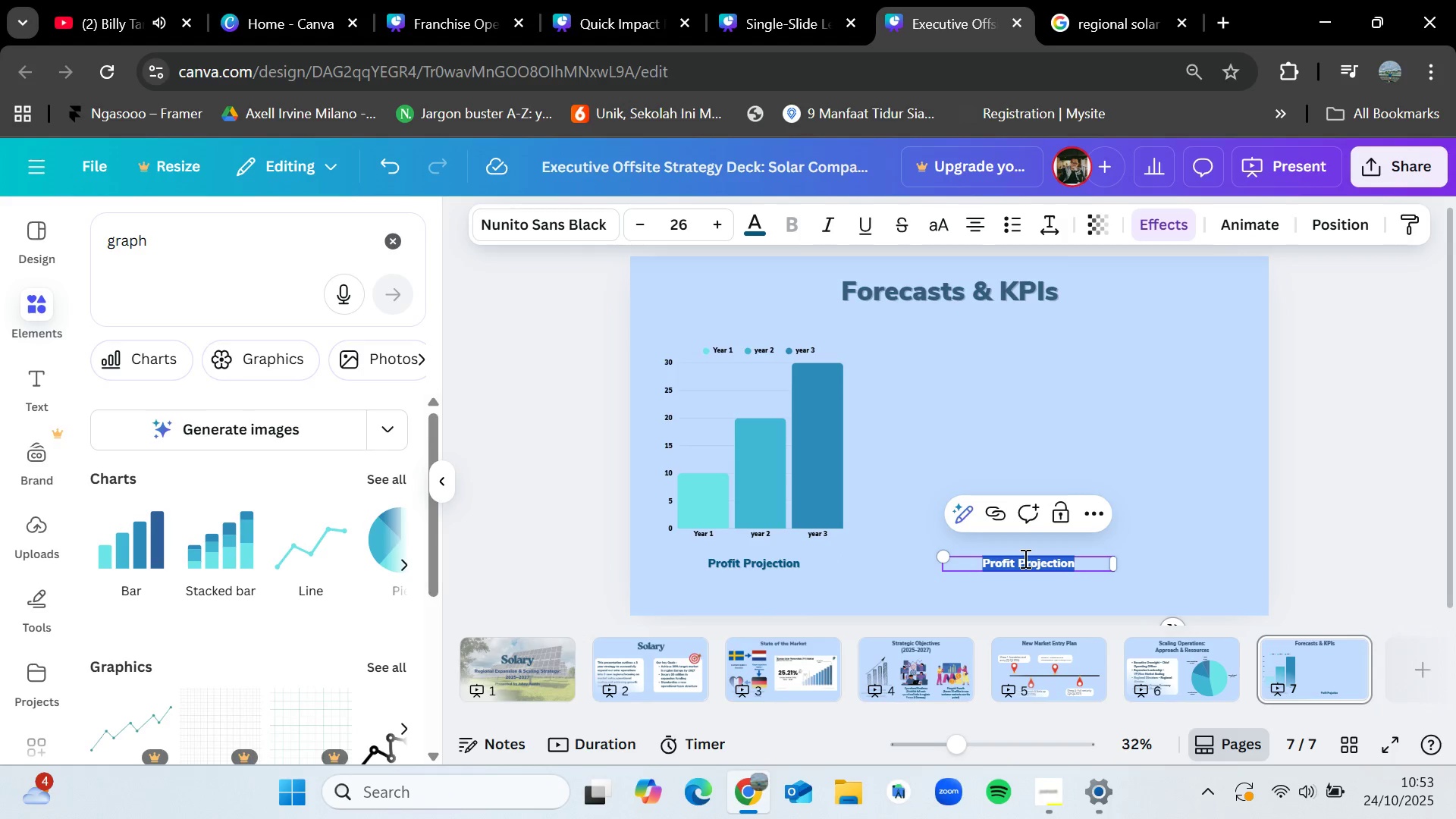 
key(Backspace)
type(Market Share Growth)
 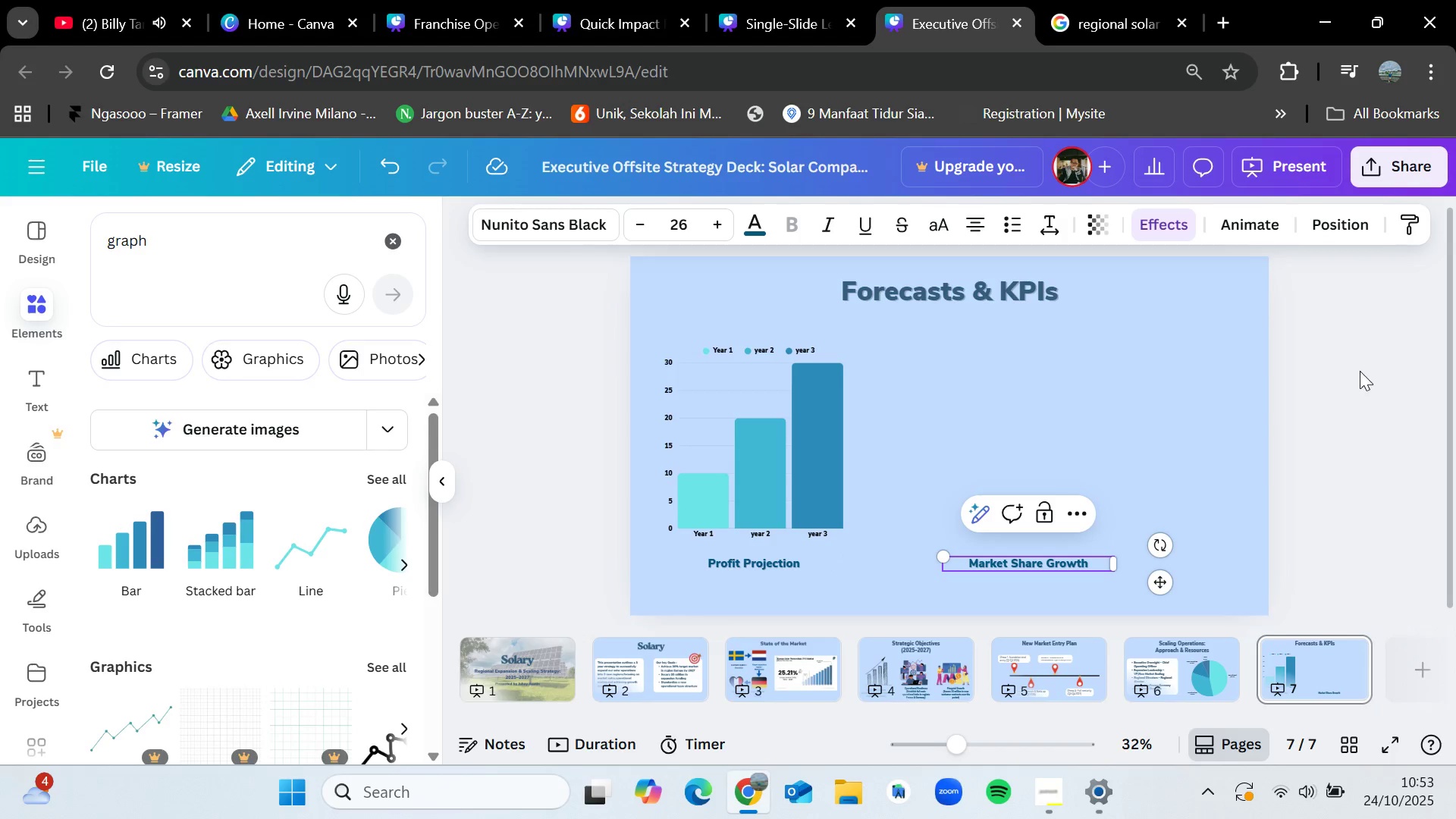 
left_click([1360, 371])
 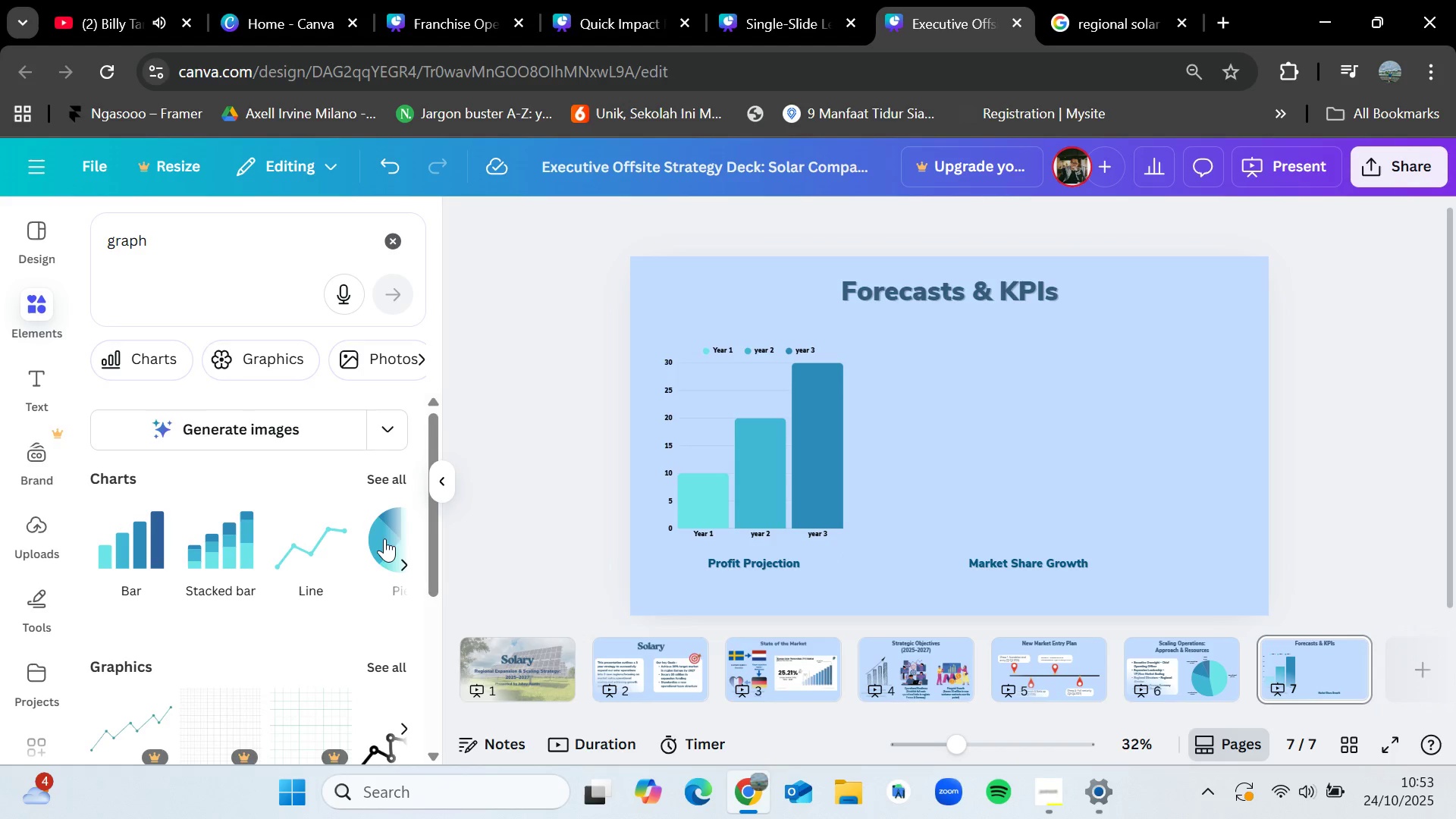 
left_click_drag(start_coordinate=[384, 538], to_coordinate=[705, 460])
 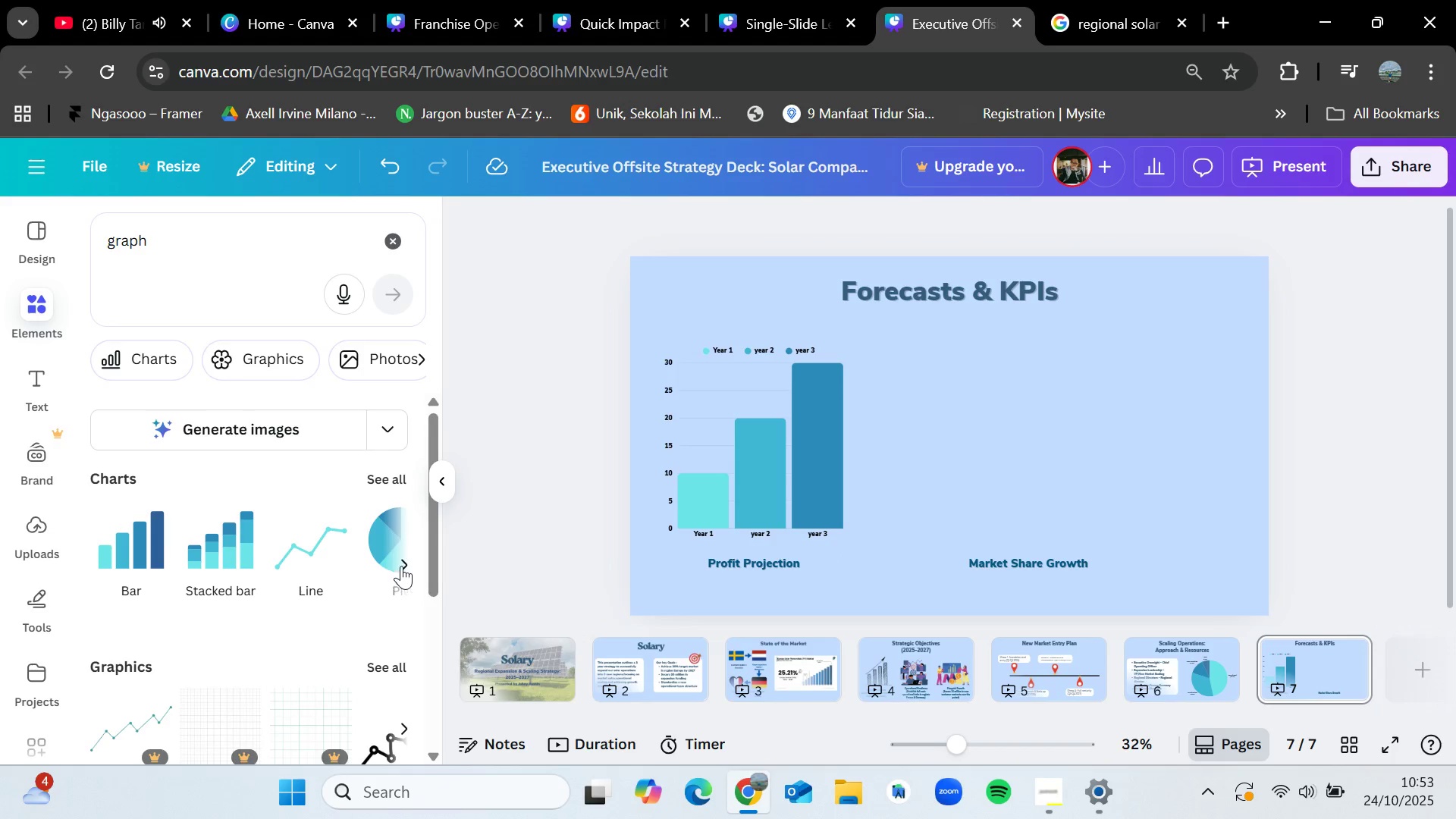 
left_click([403, 566])
 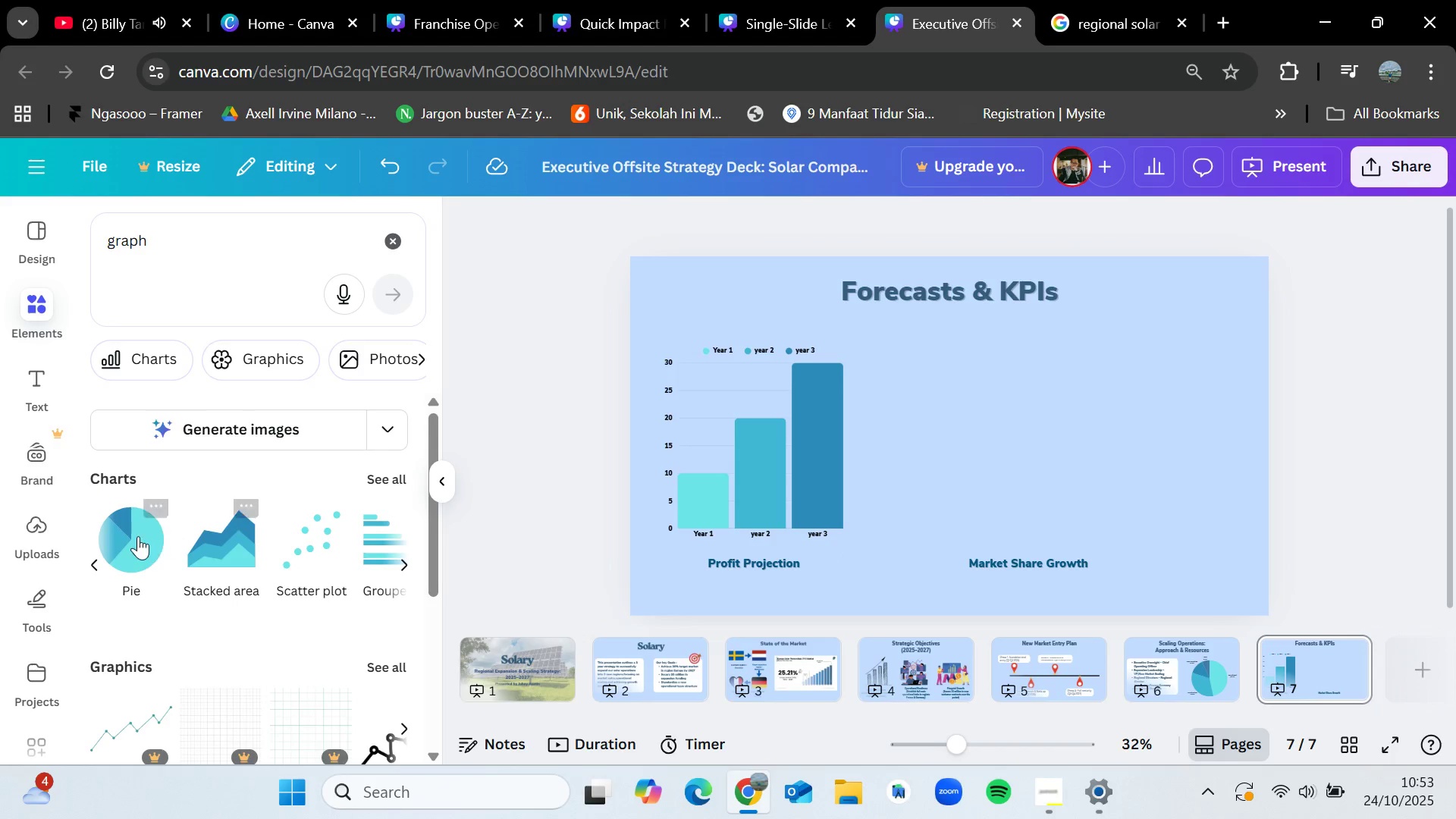 
left_click_drag(start_coordinate=[138, 536], to_coordinate=[999, 388])
 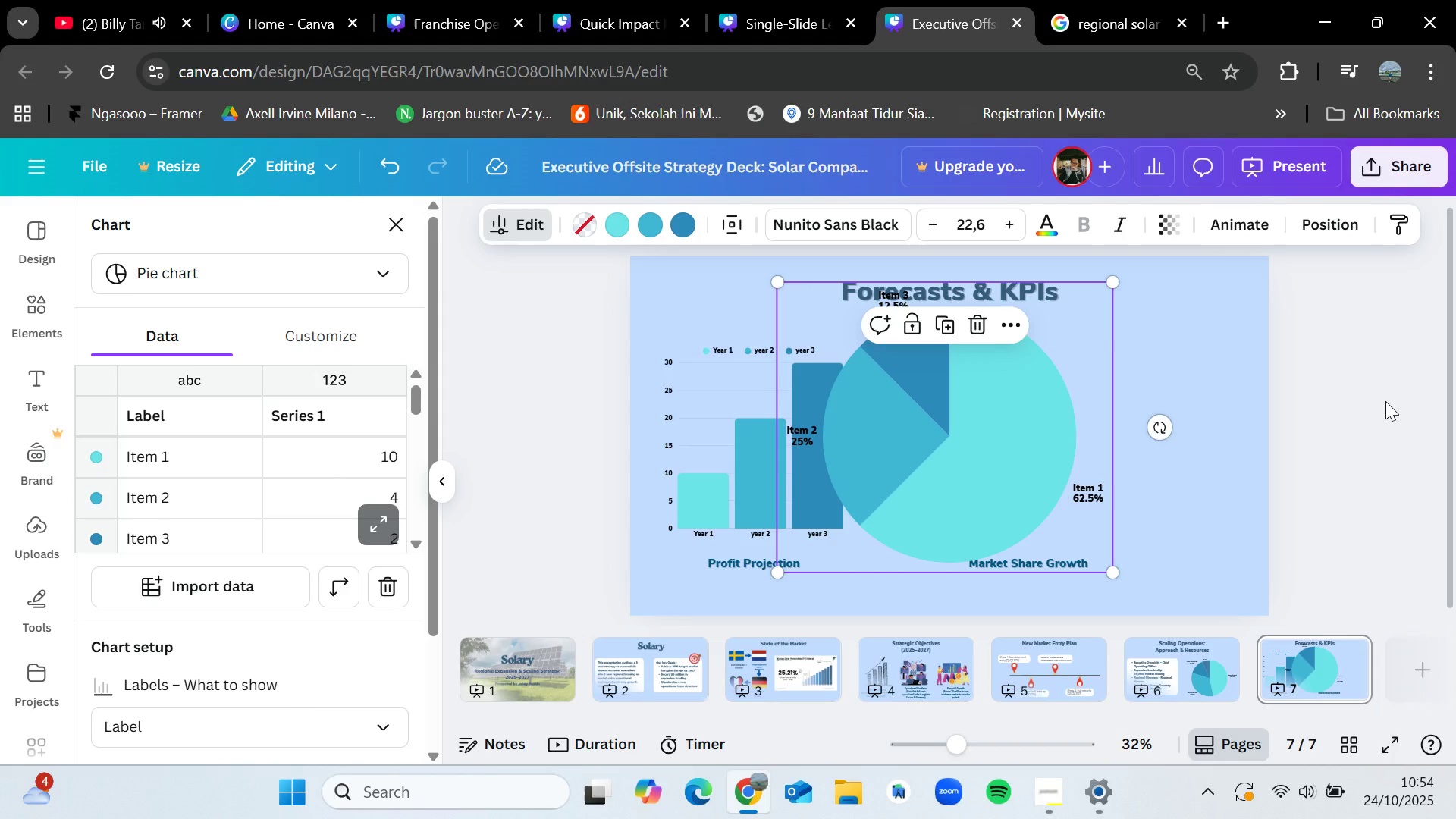 
wait(37.4)
 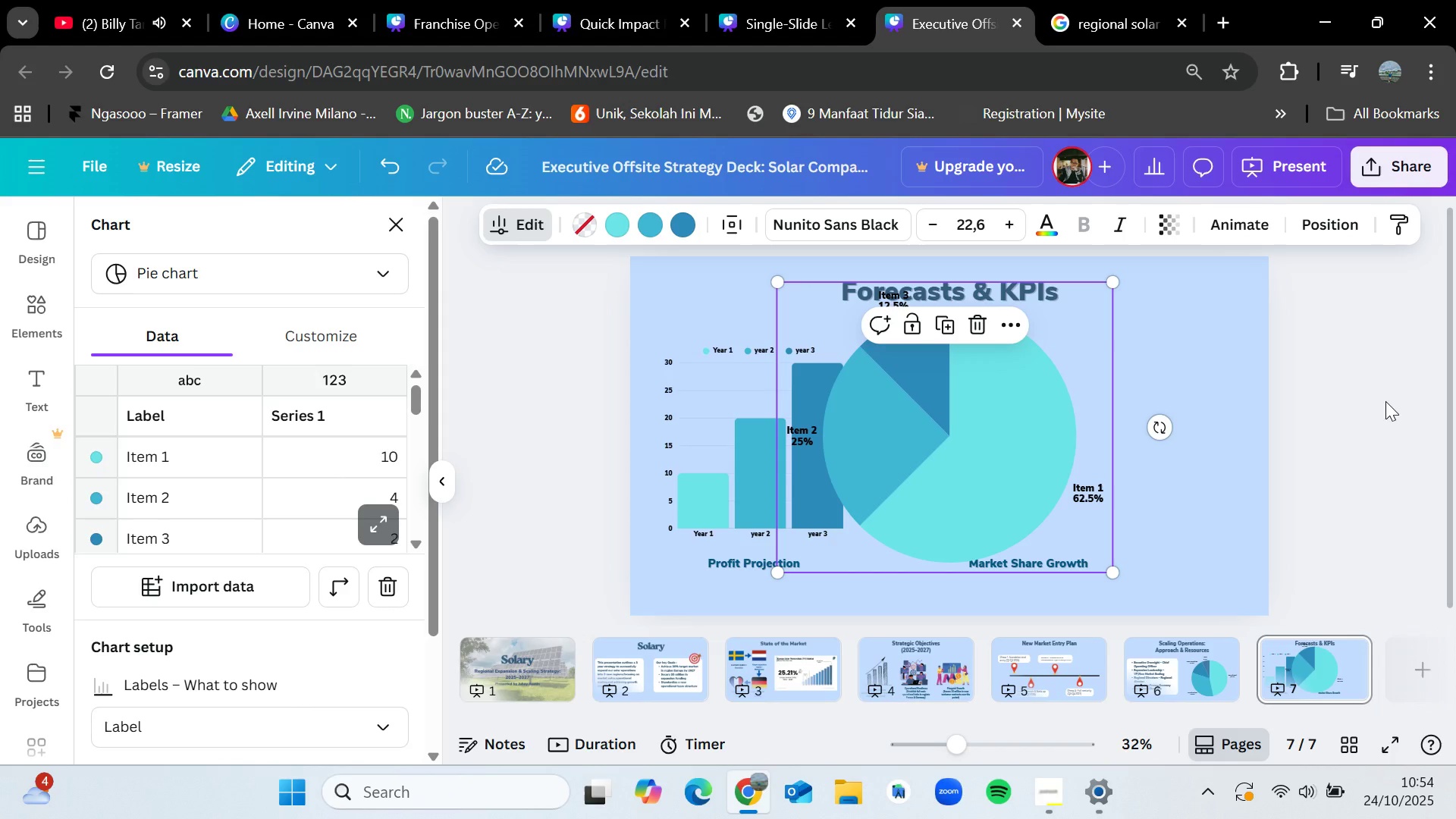 
left_click_drag(start_coordinate=[984, 472], to_coordinate=[1091, 509])
 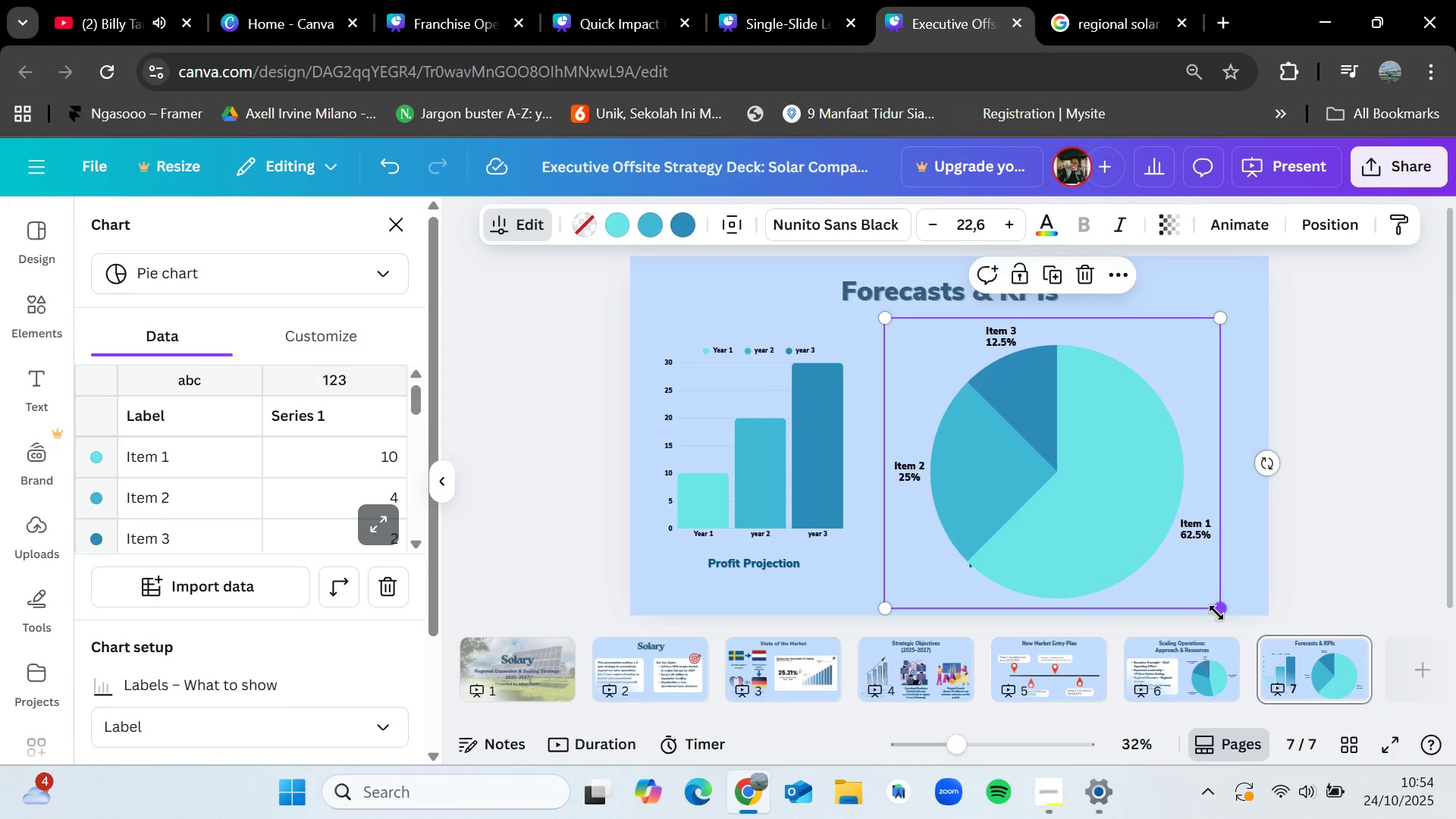 
left_click_drag(start_coordinate=[1216, 613], to_coordinate=[1125, 541])
 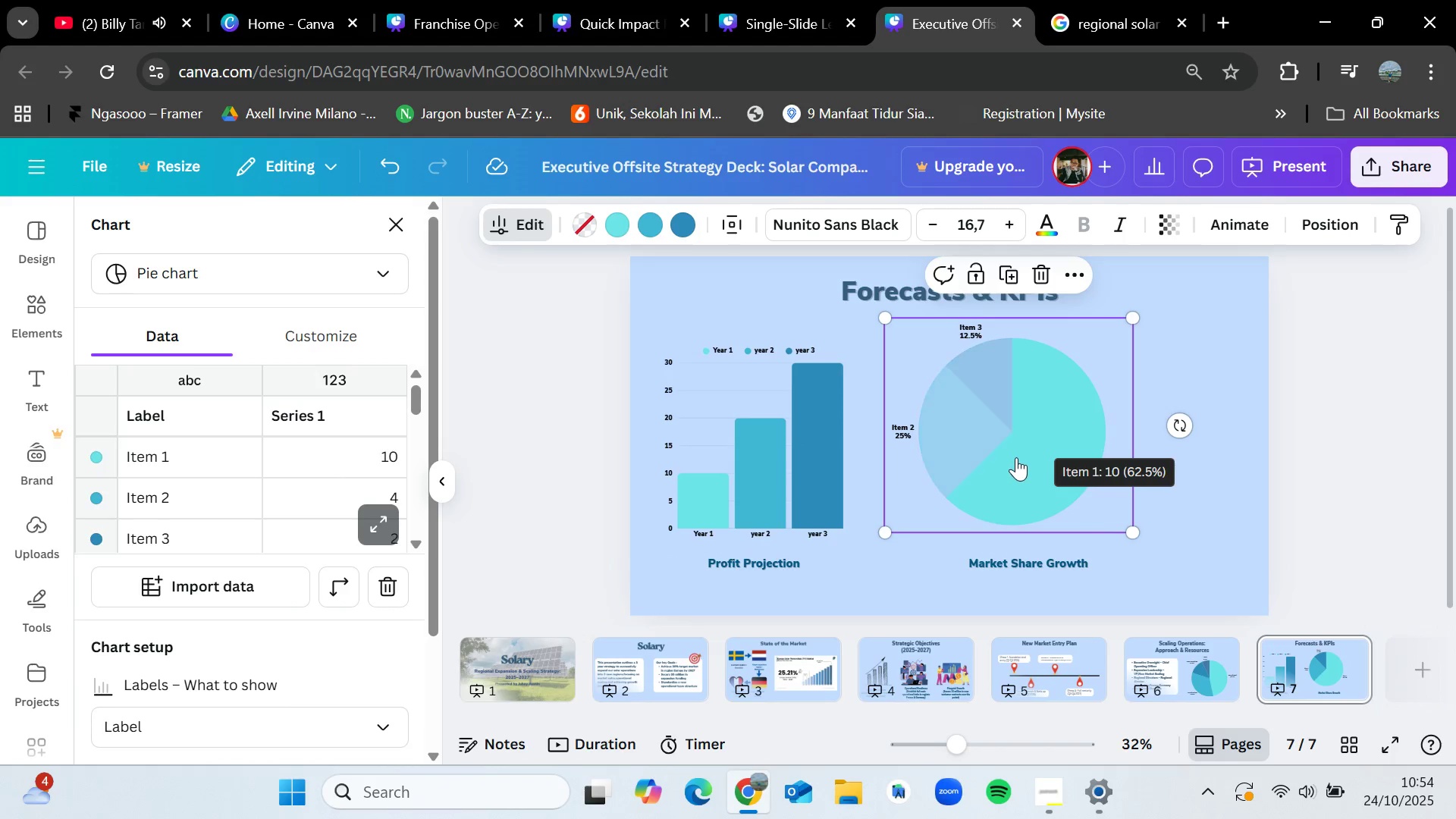 
left_click_drag(start_coordinate=[1016, 457], to_coordinate=[1032, 468])
 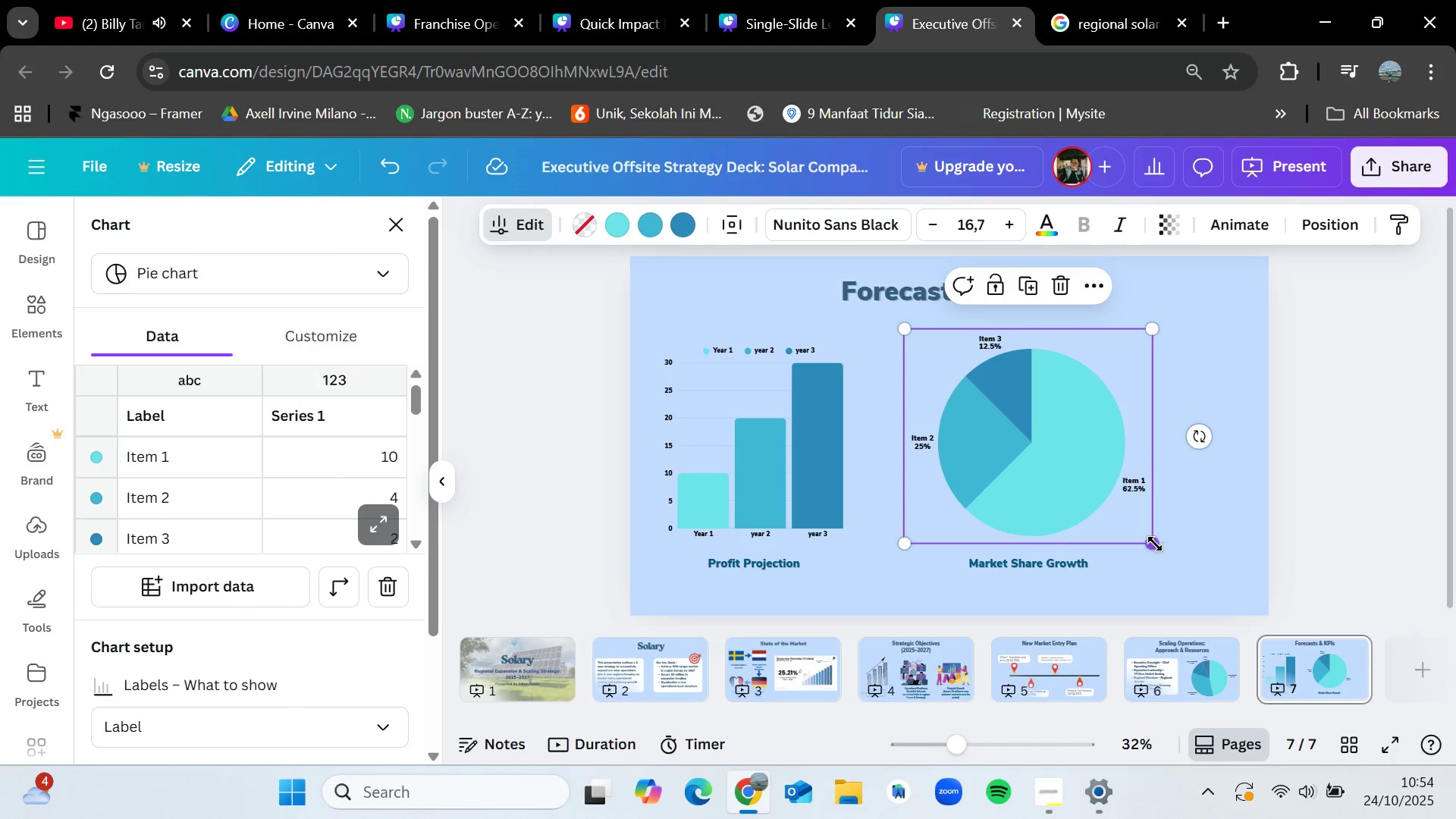 
left_click_drag(start_coordinate=[1155, 544], to_coordinate=[1119, 519])
 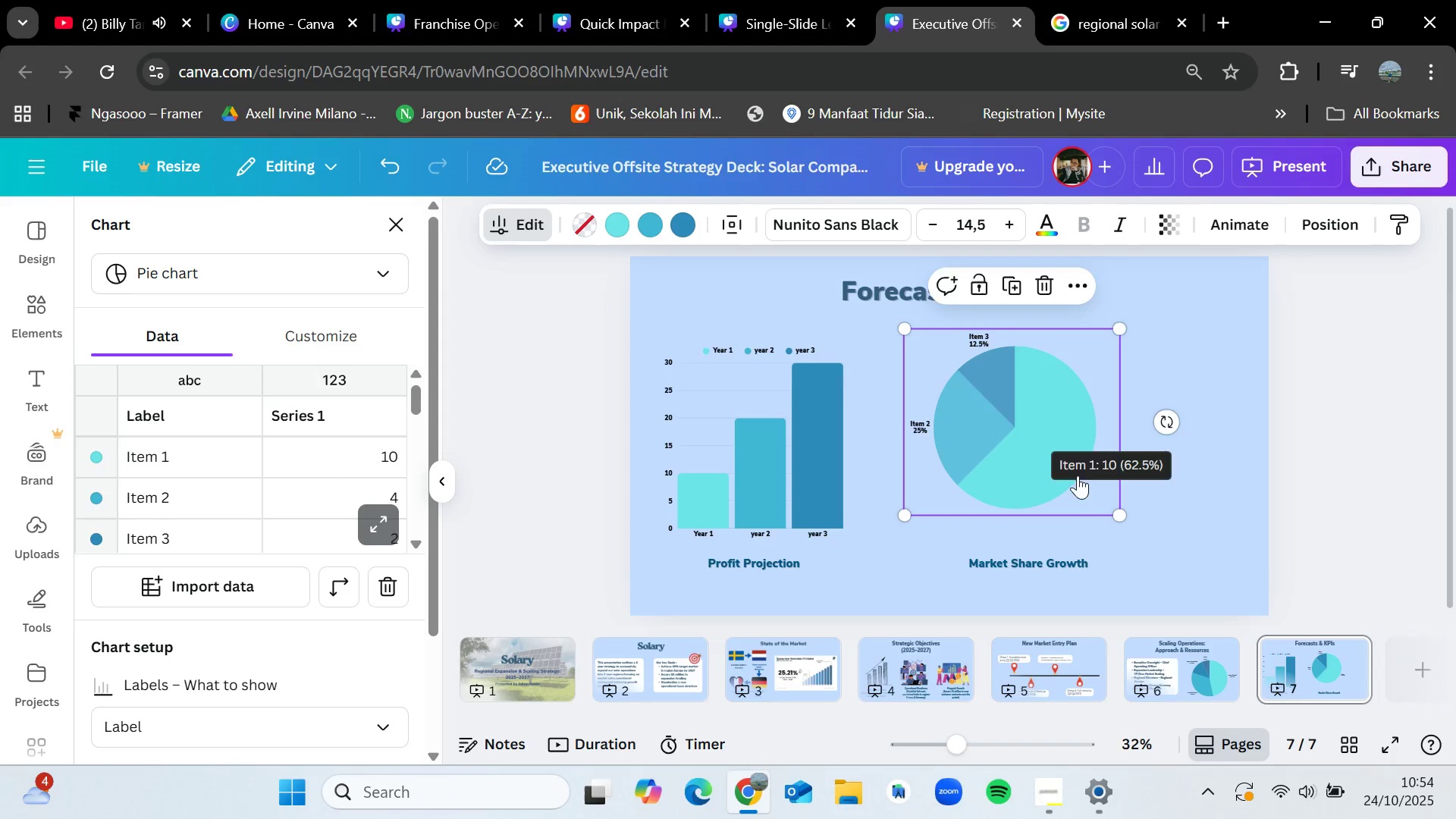 
left_click_drag(start_coordinate=[1078, 476], to_coordinate=[1081, 483])
 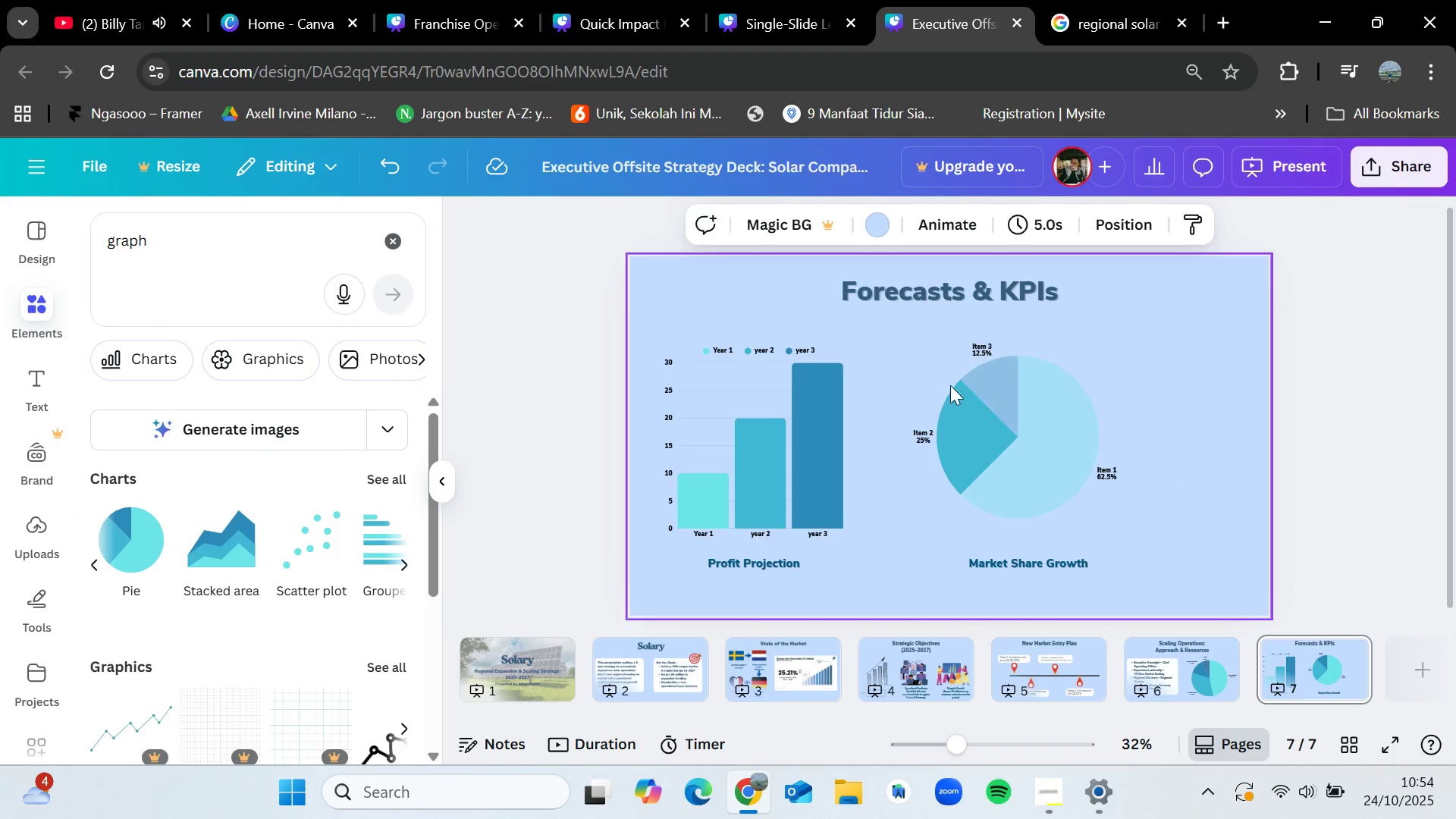 
left_click([1006, 416])
 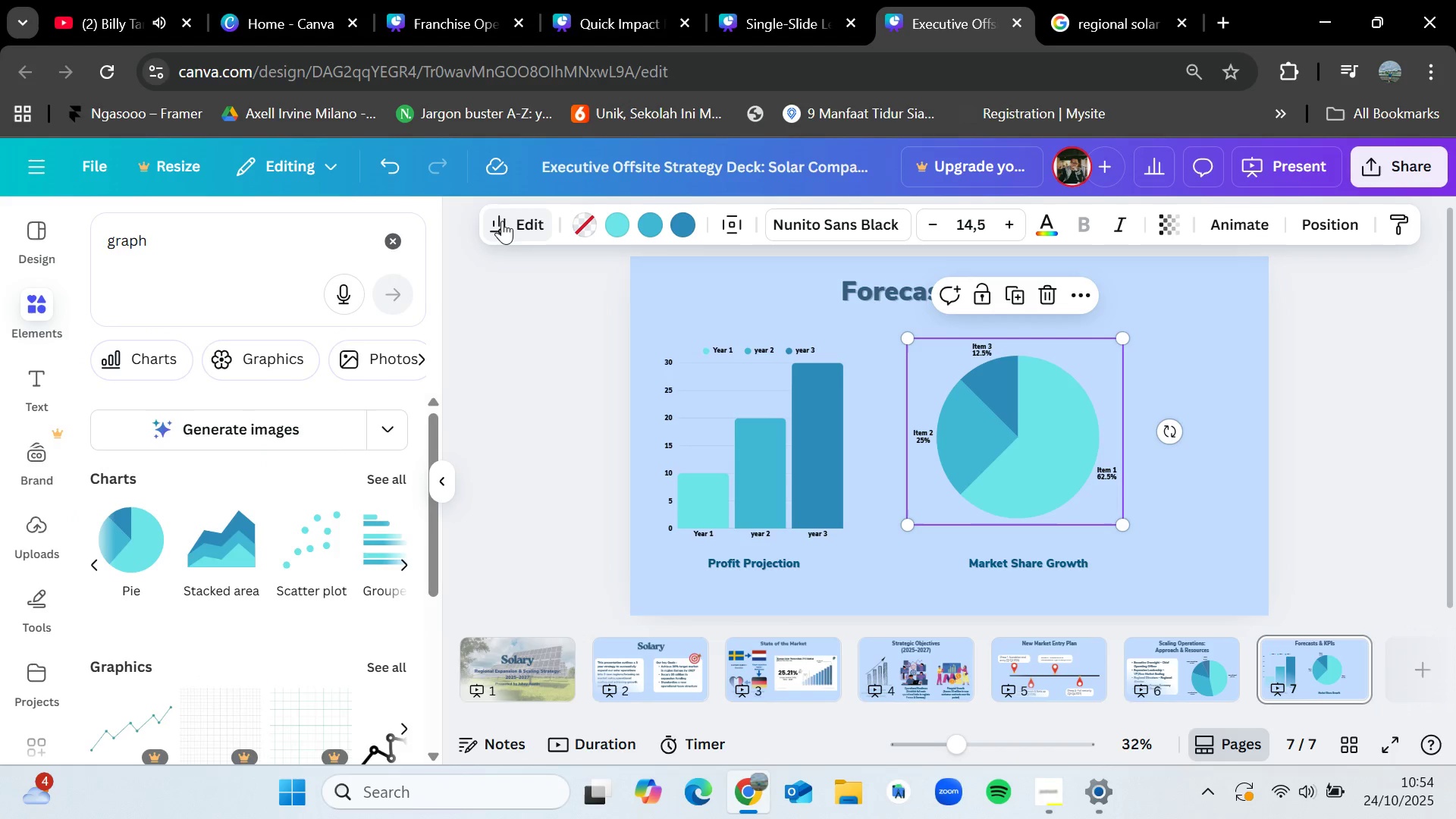 
left_click([510, 221])
 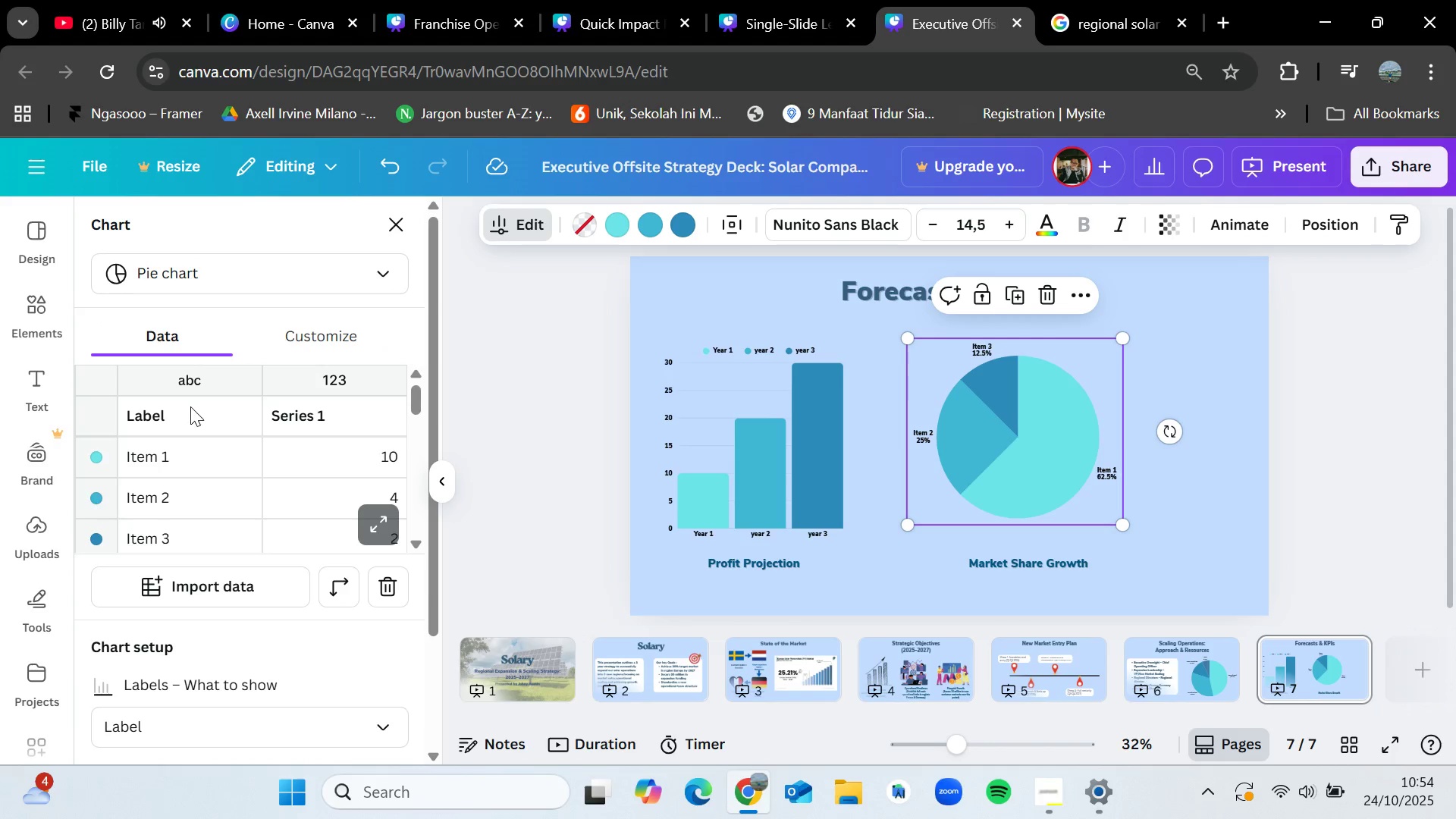 
double_click([183, 418])
 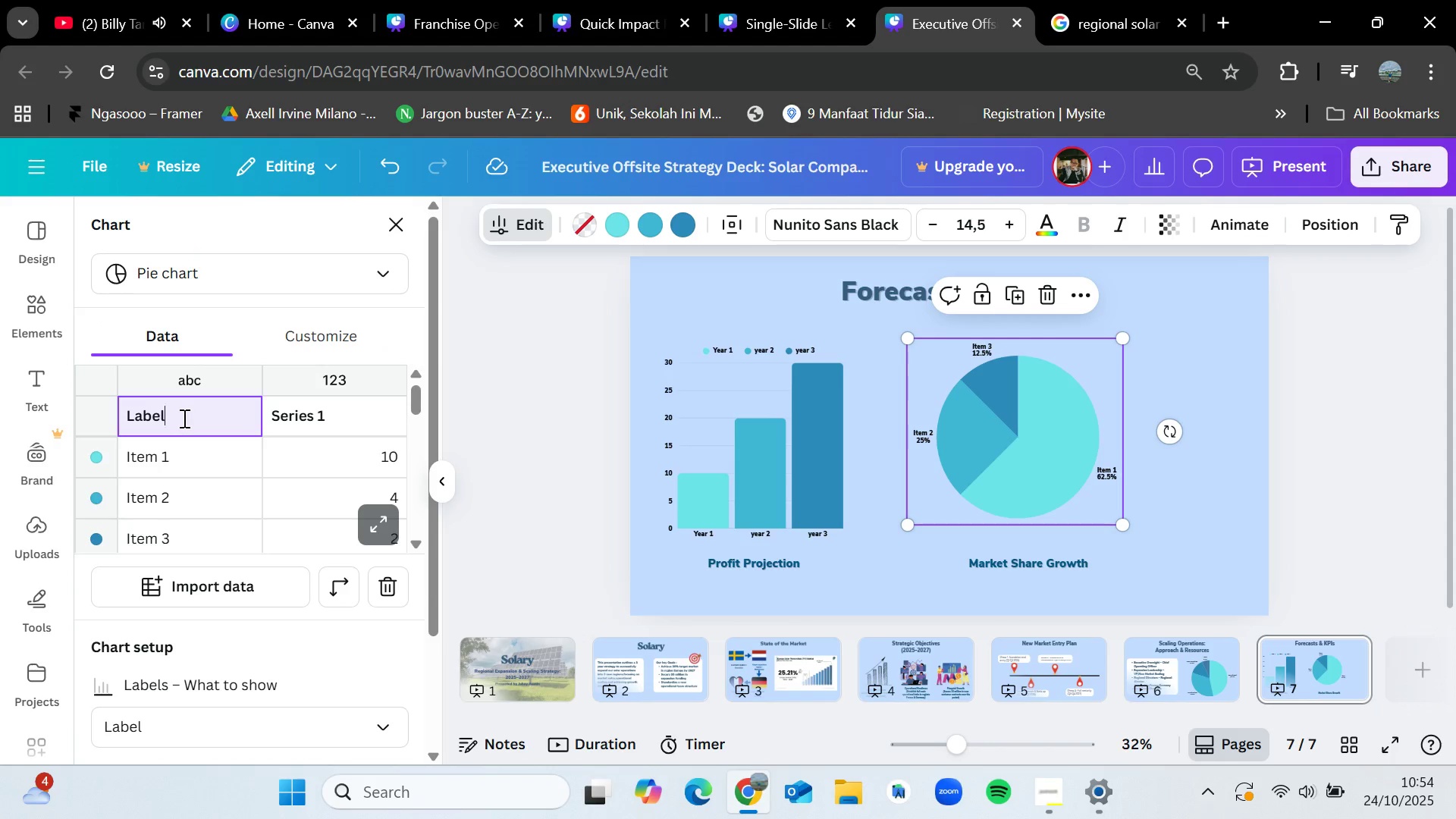 
key(Backspace)
key(Backspace)
key(Backspace)
key(Backspace)
key(Backspace)
type(Market Share)
 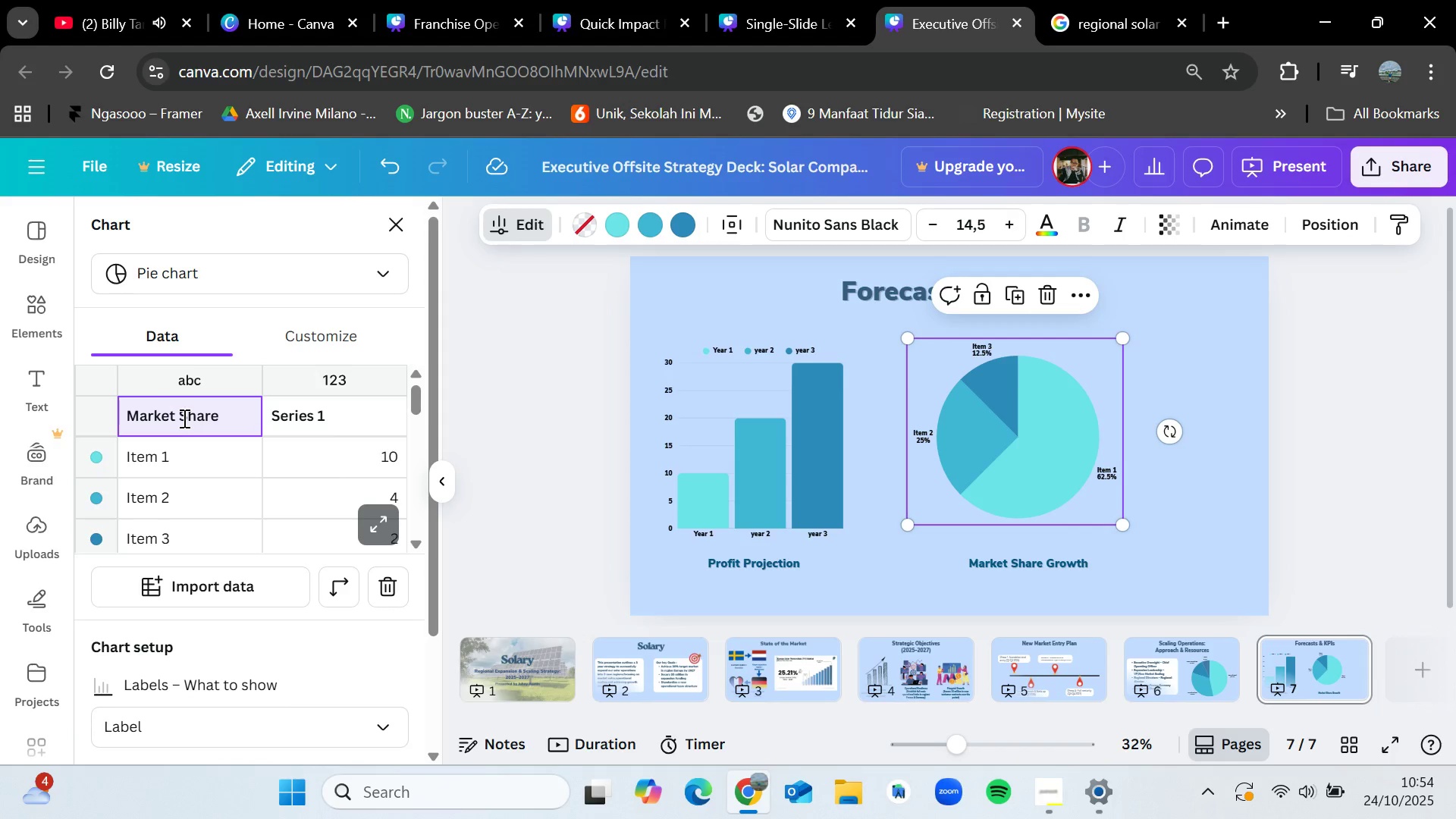 
double_click([303, 408])
 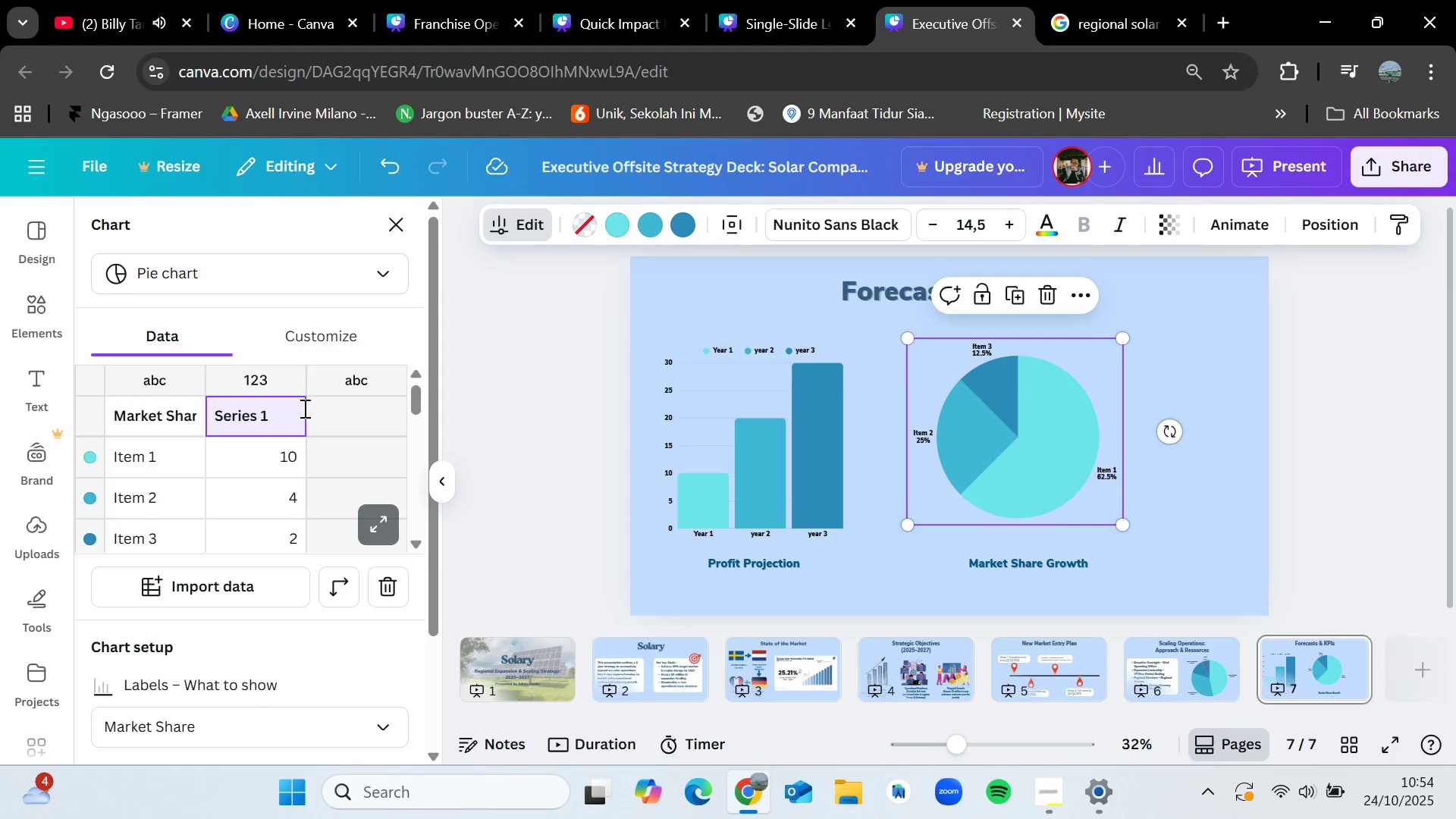 
key(Backspace)
key(Backspace)
key(Backspace)
key(Backspace)
key(Backspace)
key(Backspace)
key(Backspace)
key(Backspace)
type(Target )
 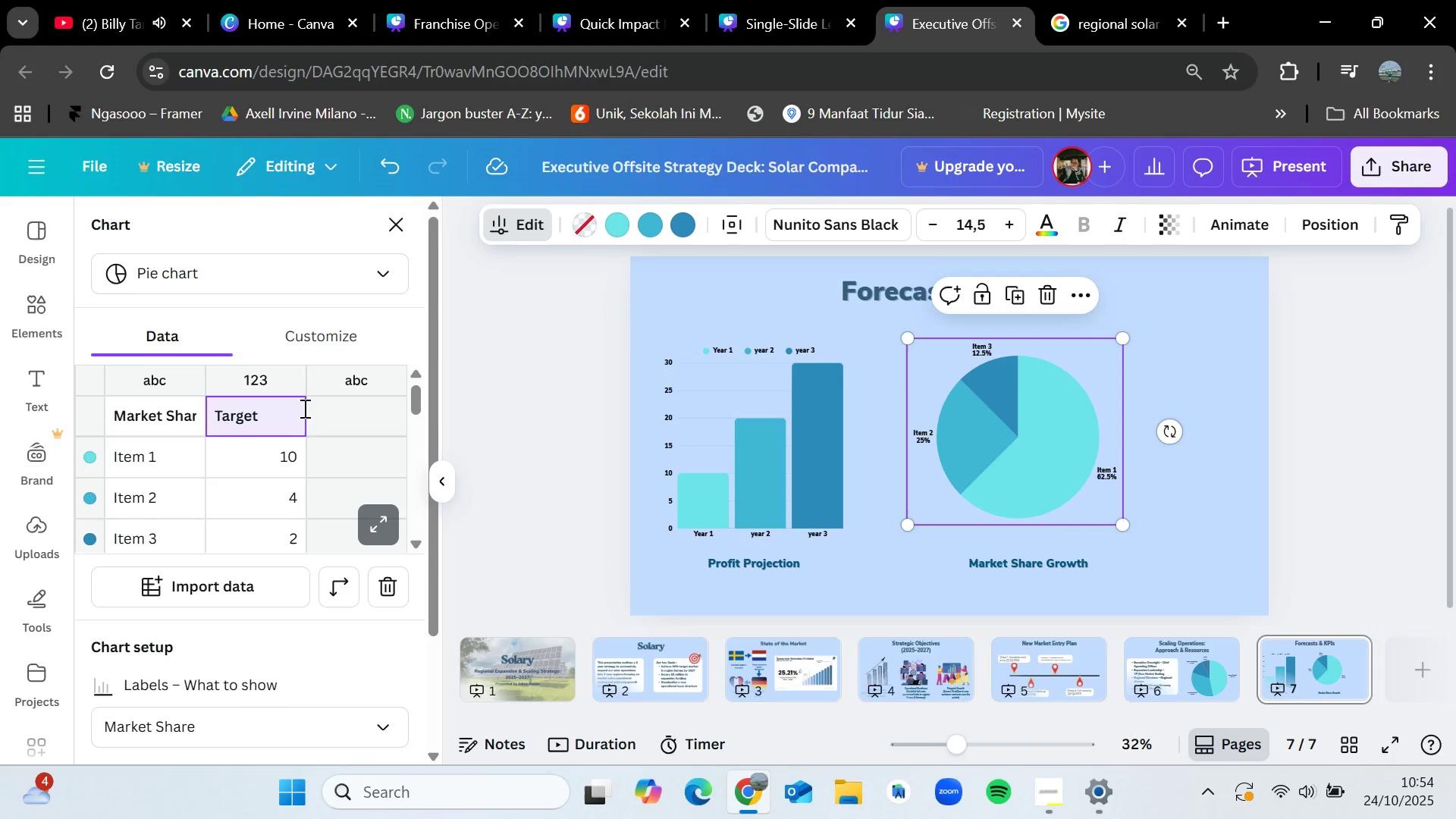 
double_click([166, 466])
 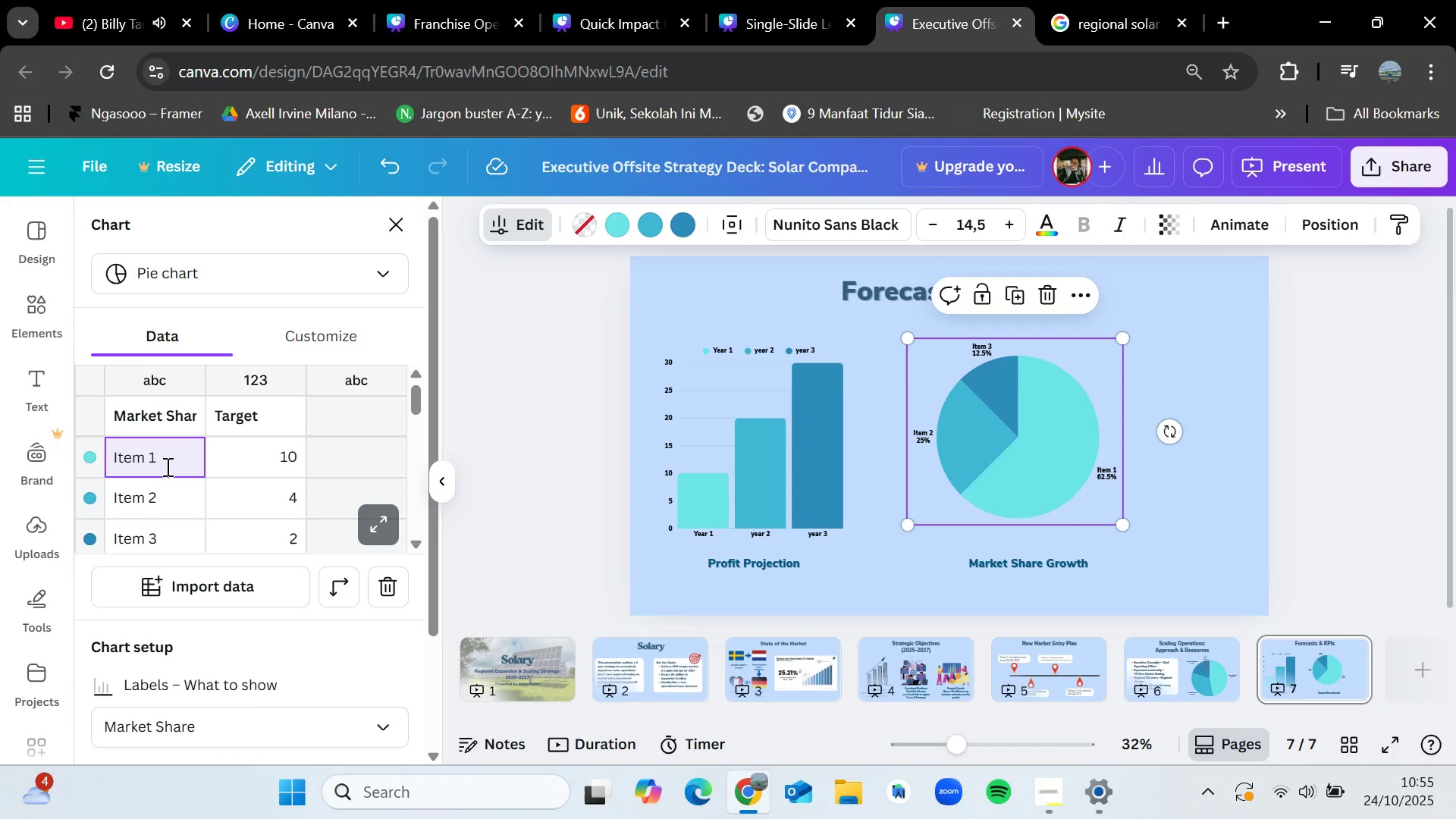 
wait(5.35)
 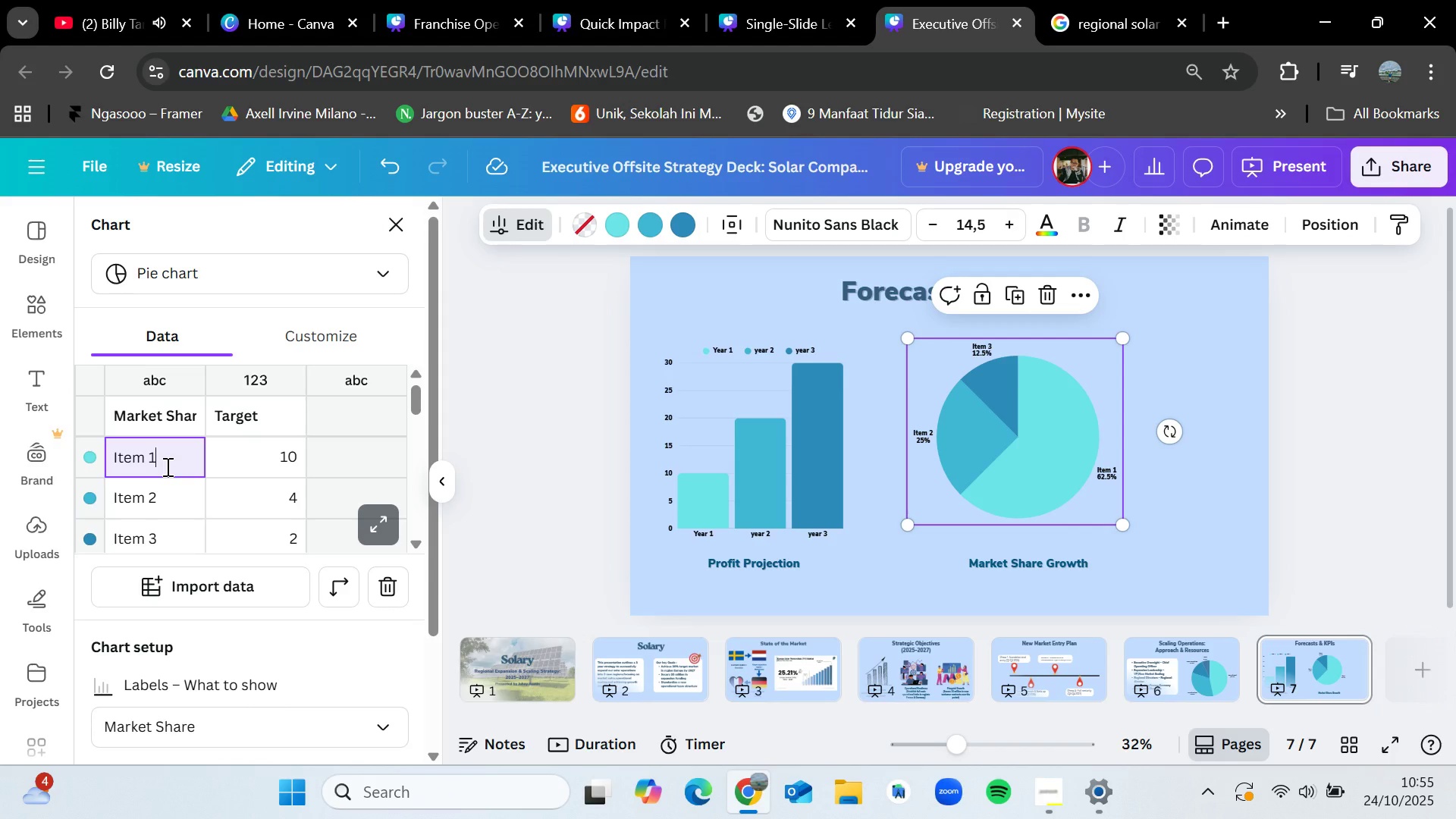 
key(Backspace)
key(Backspace)
key(Backspace)
key(Backspace)
key(Backspace)
key(Backspace)
type(Cure)
key(Backspace)
type(rent Ma)
key(Backspace)
key(Backspace)
key(Backspace)
 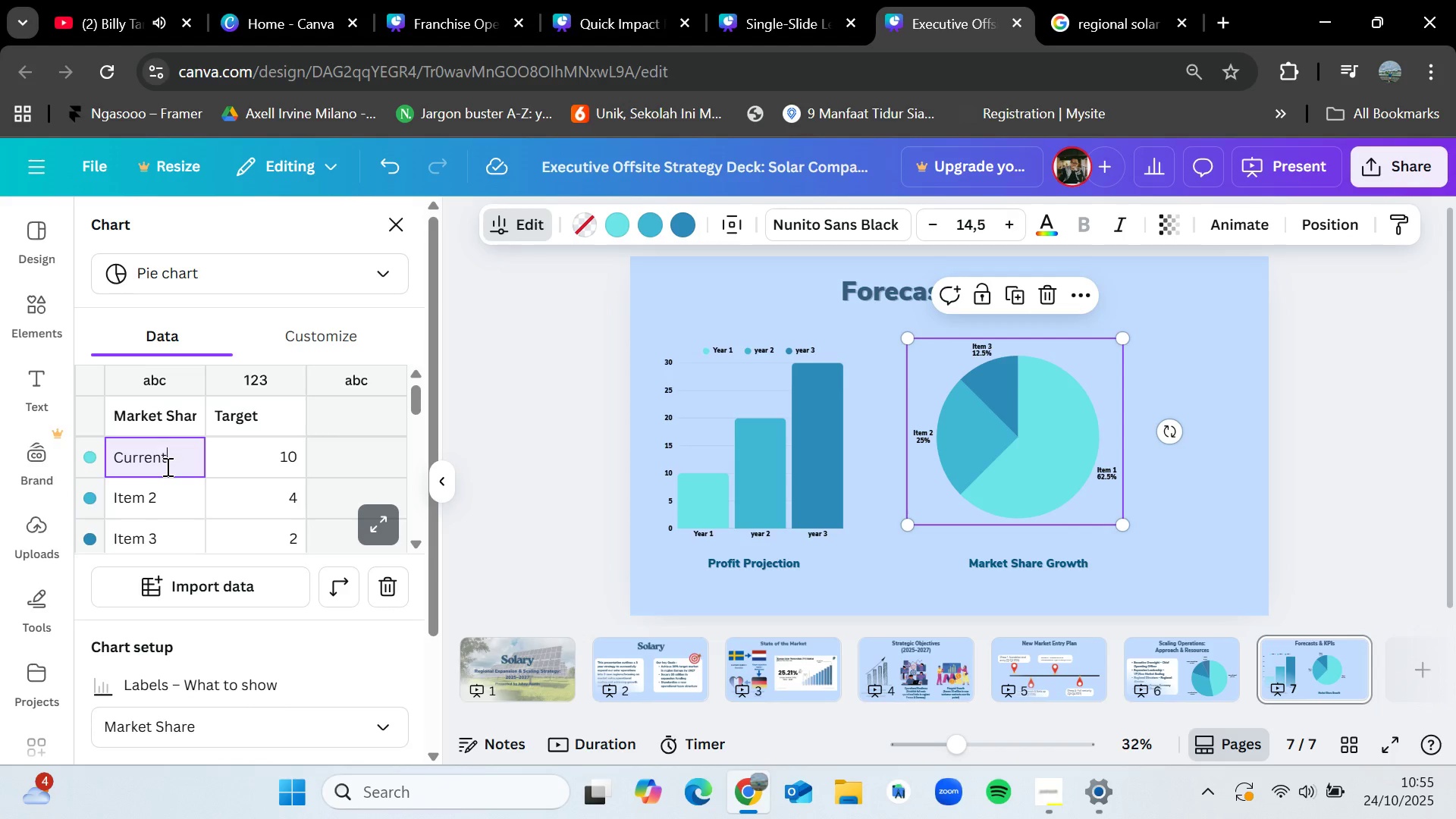 
double_click([173, 507])
 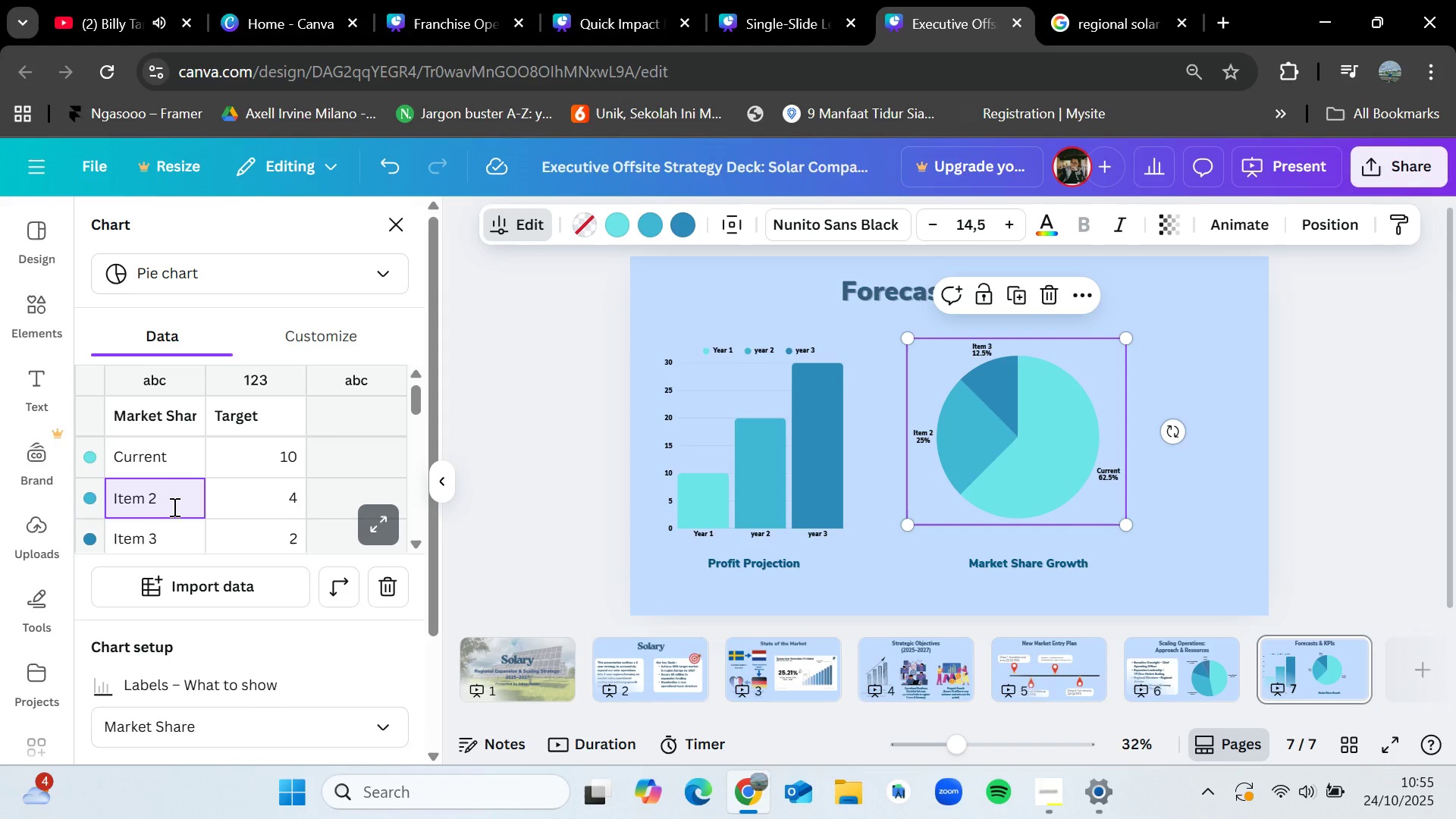 
key(Backspace)
key(Backspace)
key(Backspace)
key(Backspace)
key(Backspace)
key(Backspace)
type(Projected)
 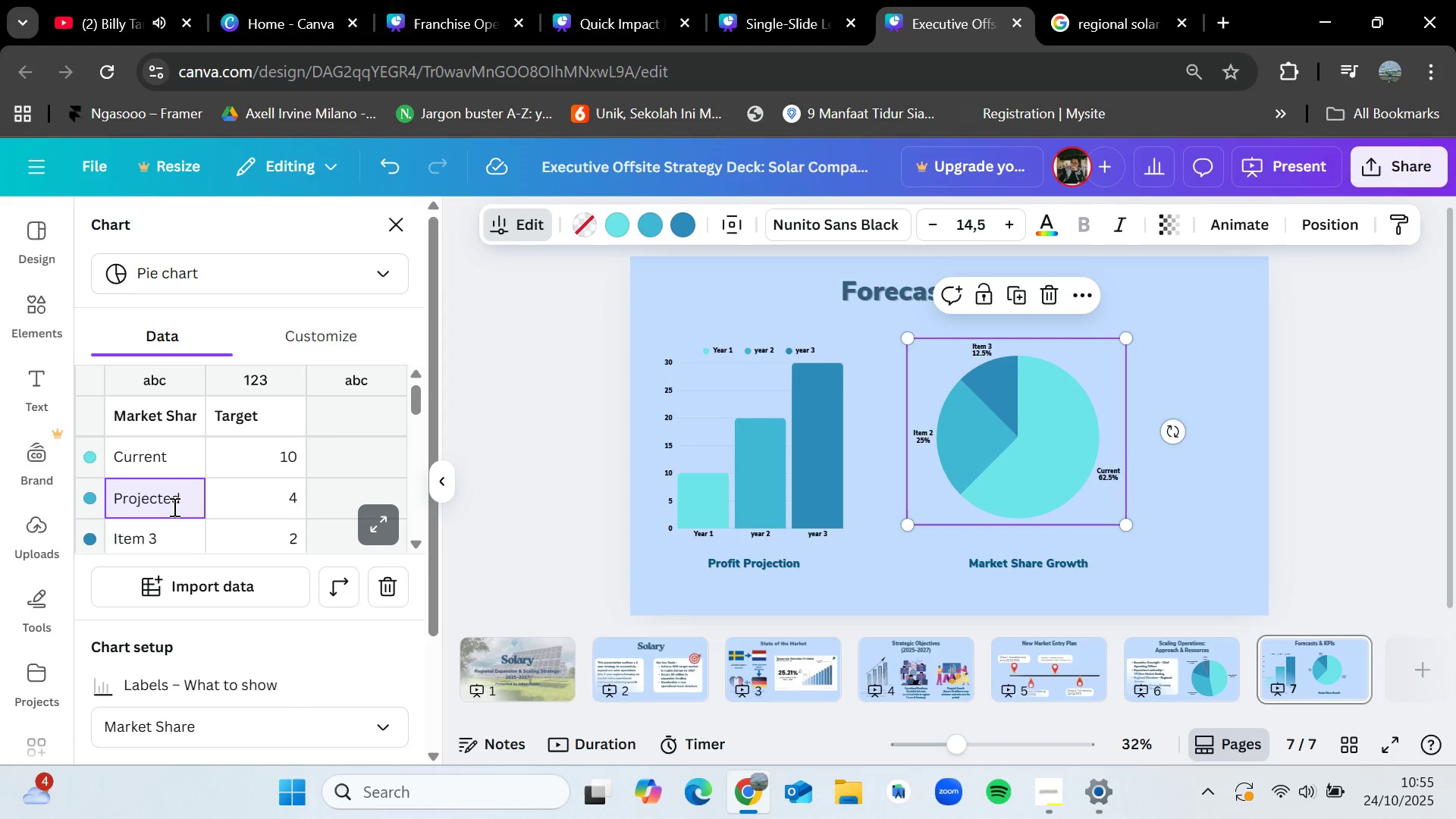 
type( (2027))
 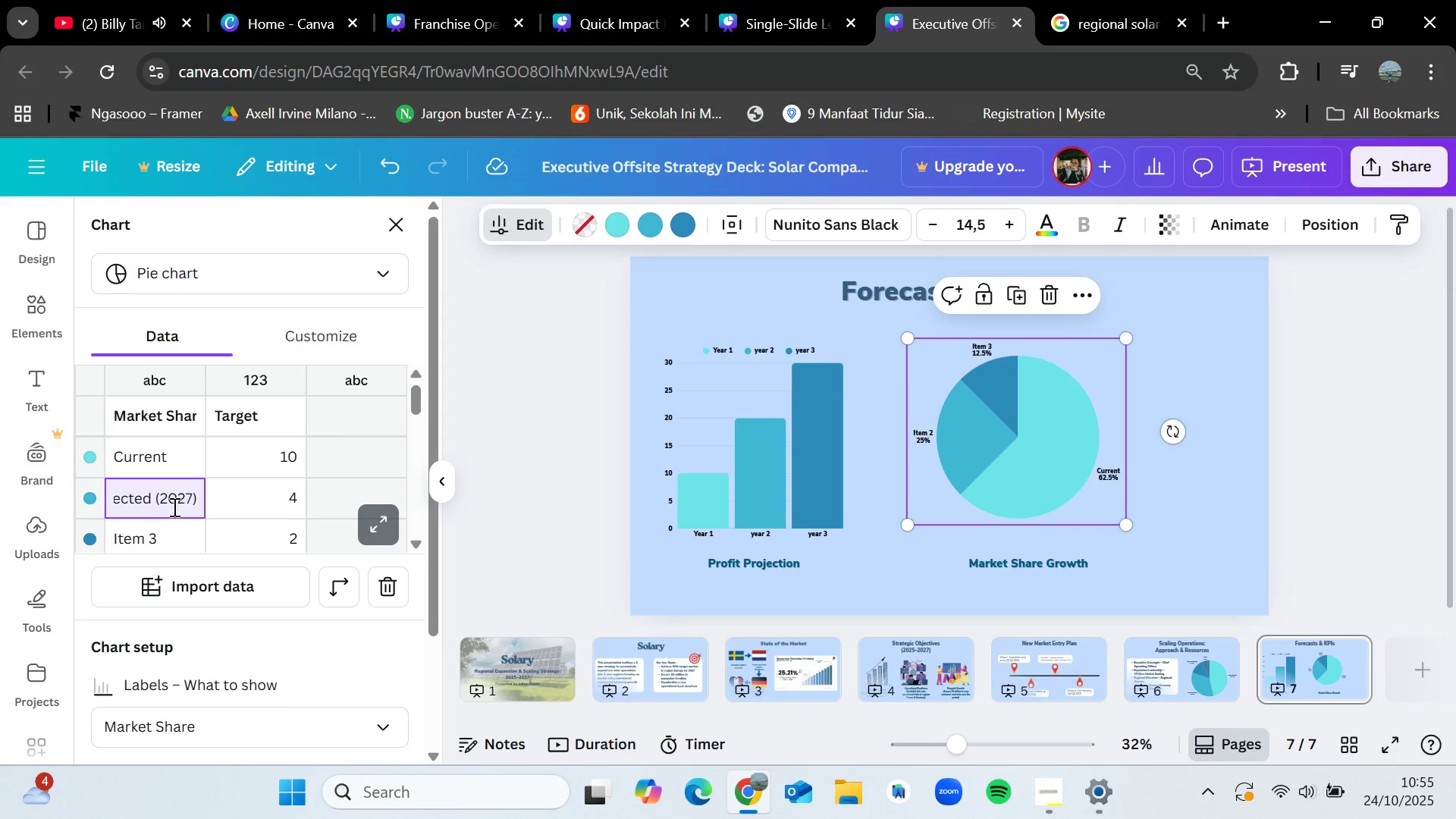 
left_click([173, 537])
 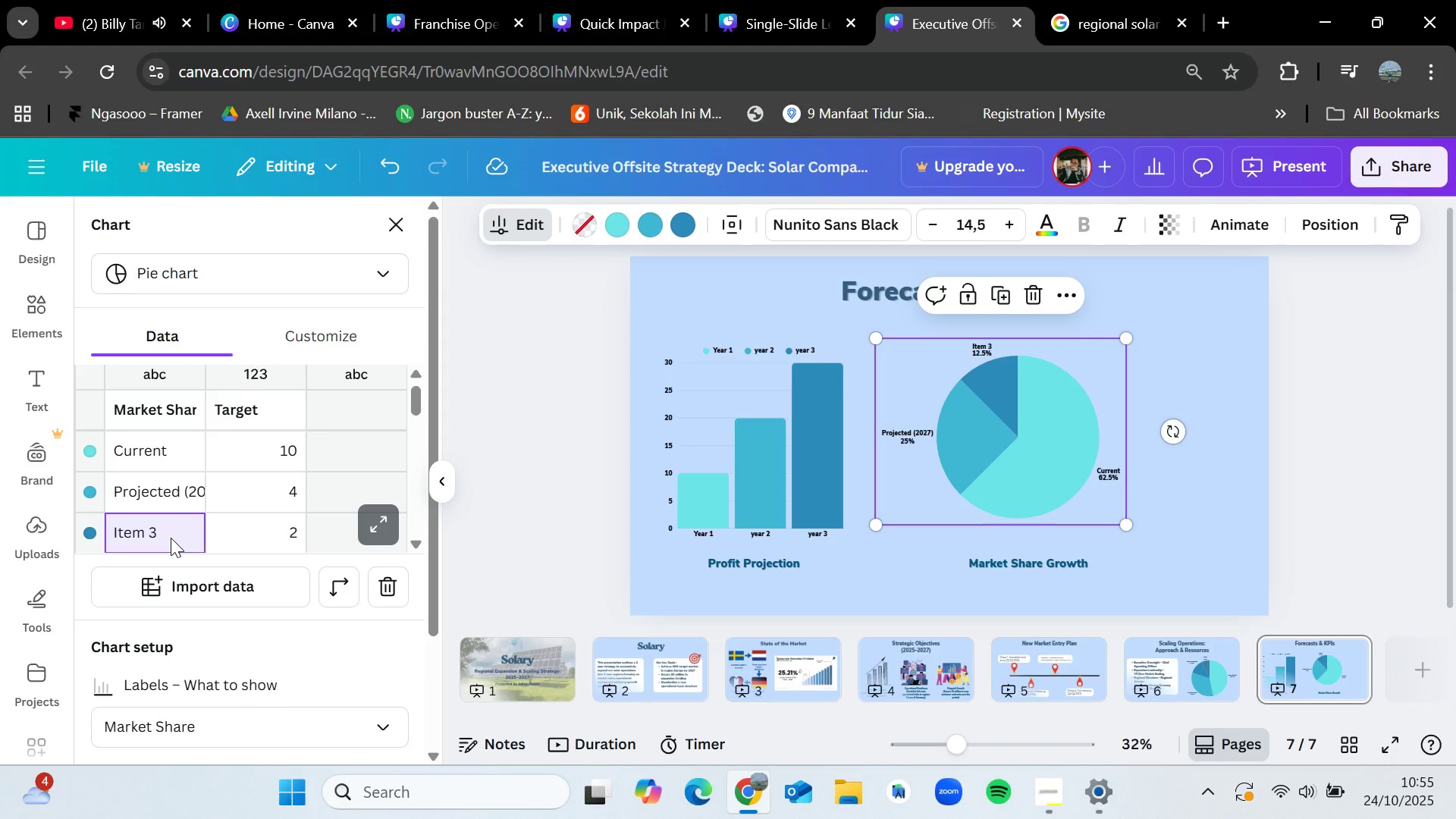 
double_click([171, 538])
 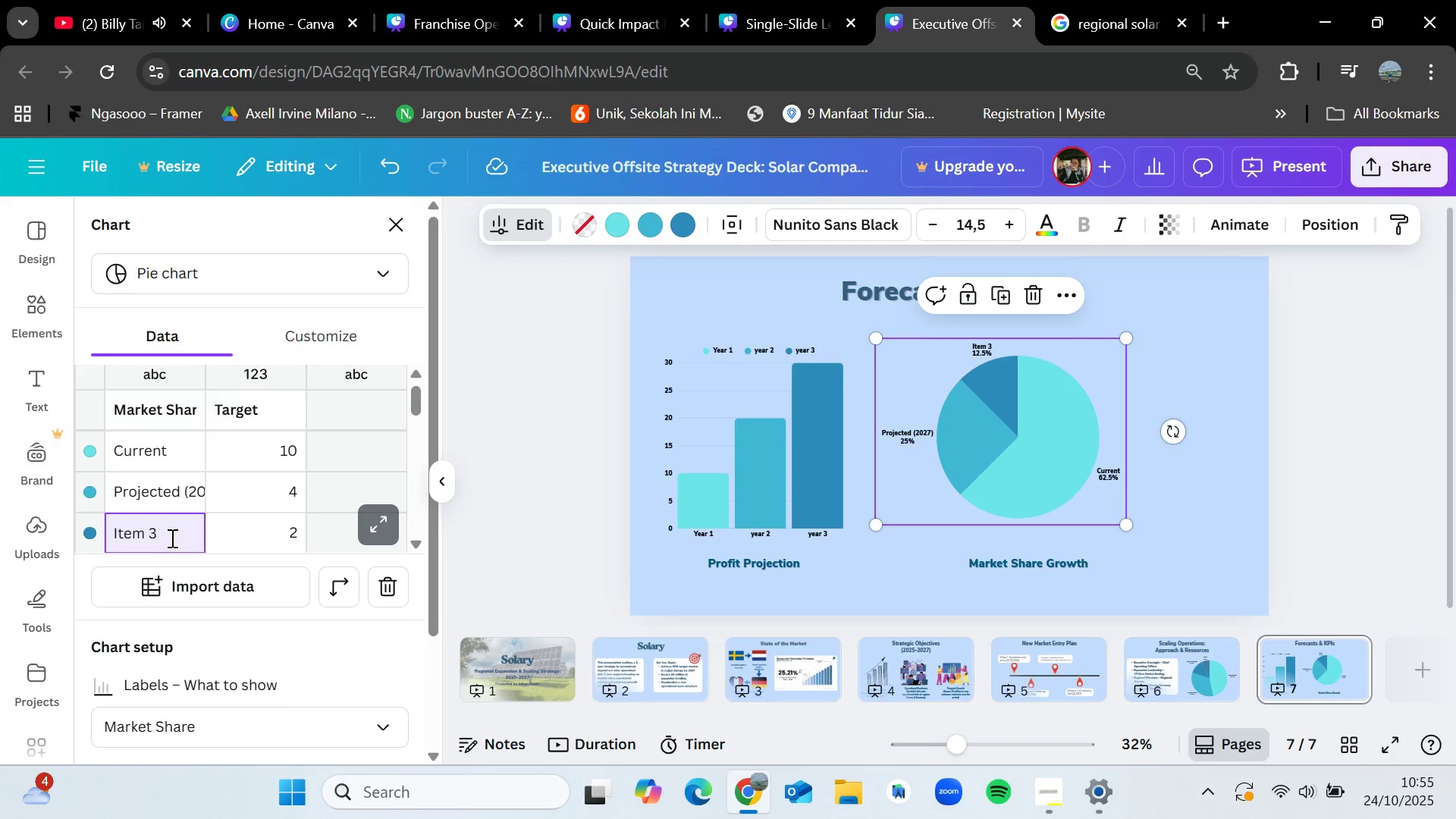 
hold_key(key=Backspace, duration=0.72)
 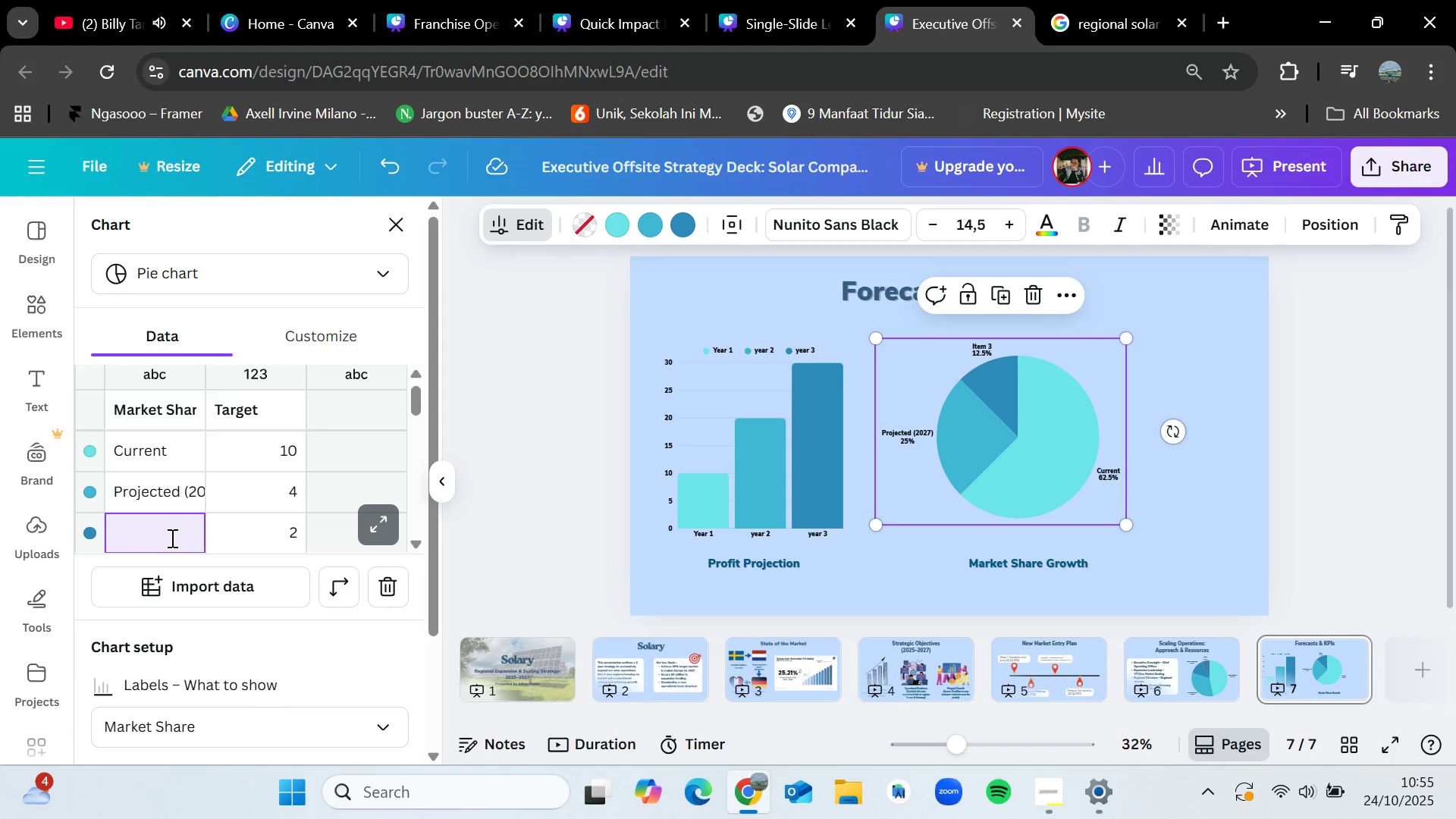 
key(Backspace)
type(Remaining)
 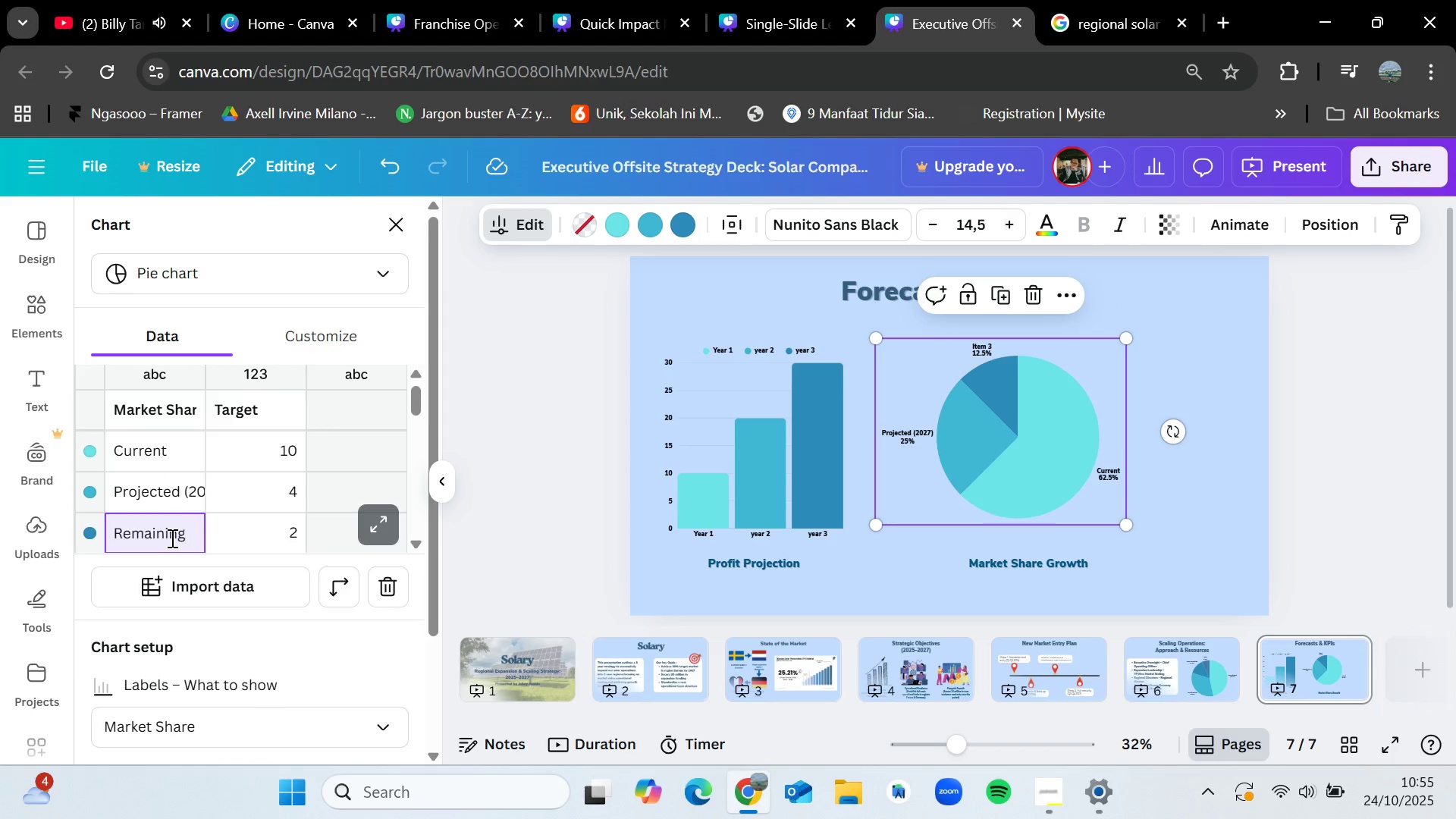 
double_click([288, 532])
 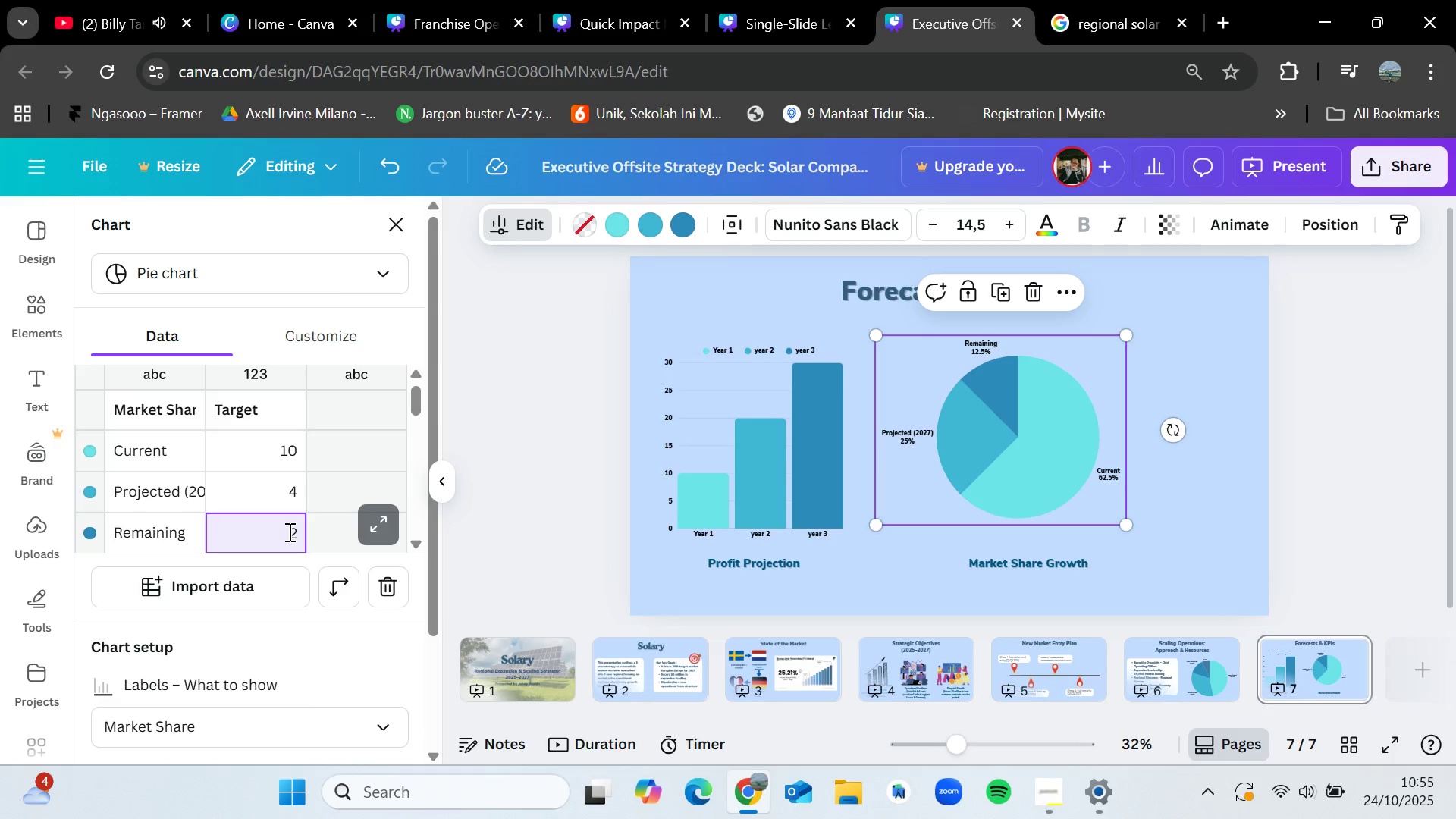 
key(Backspace)
type(100)
 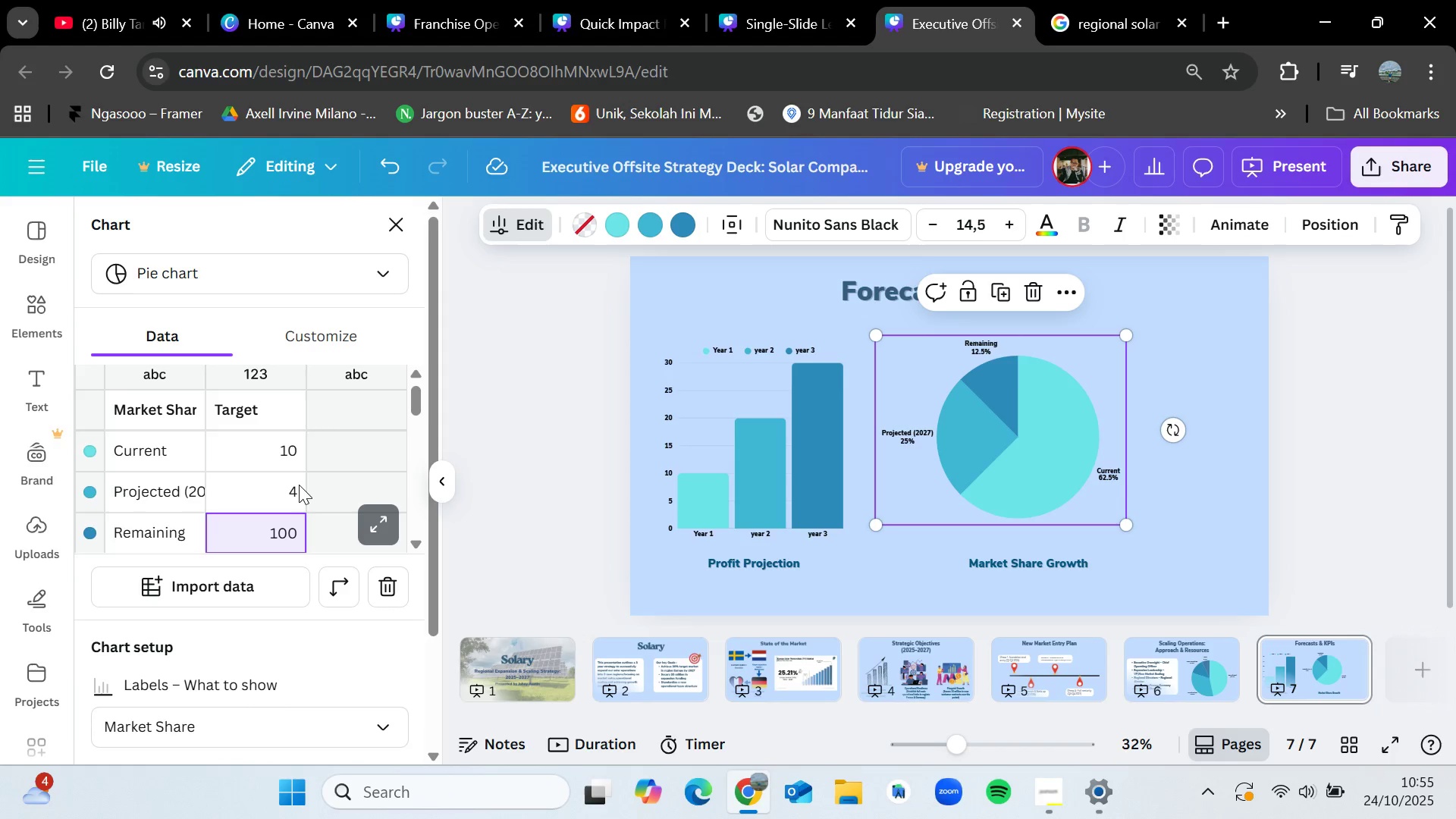 
double_click([299, 485])
 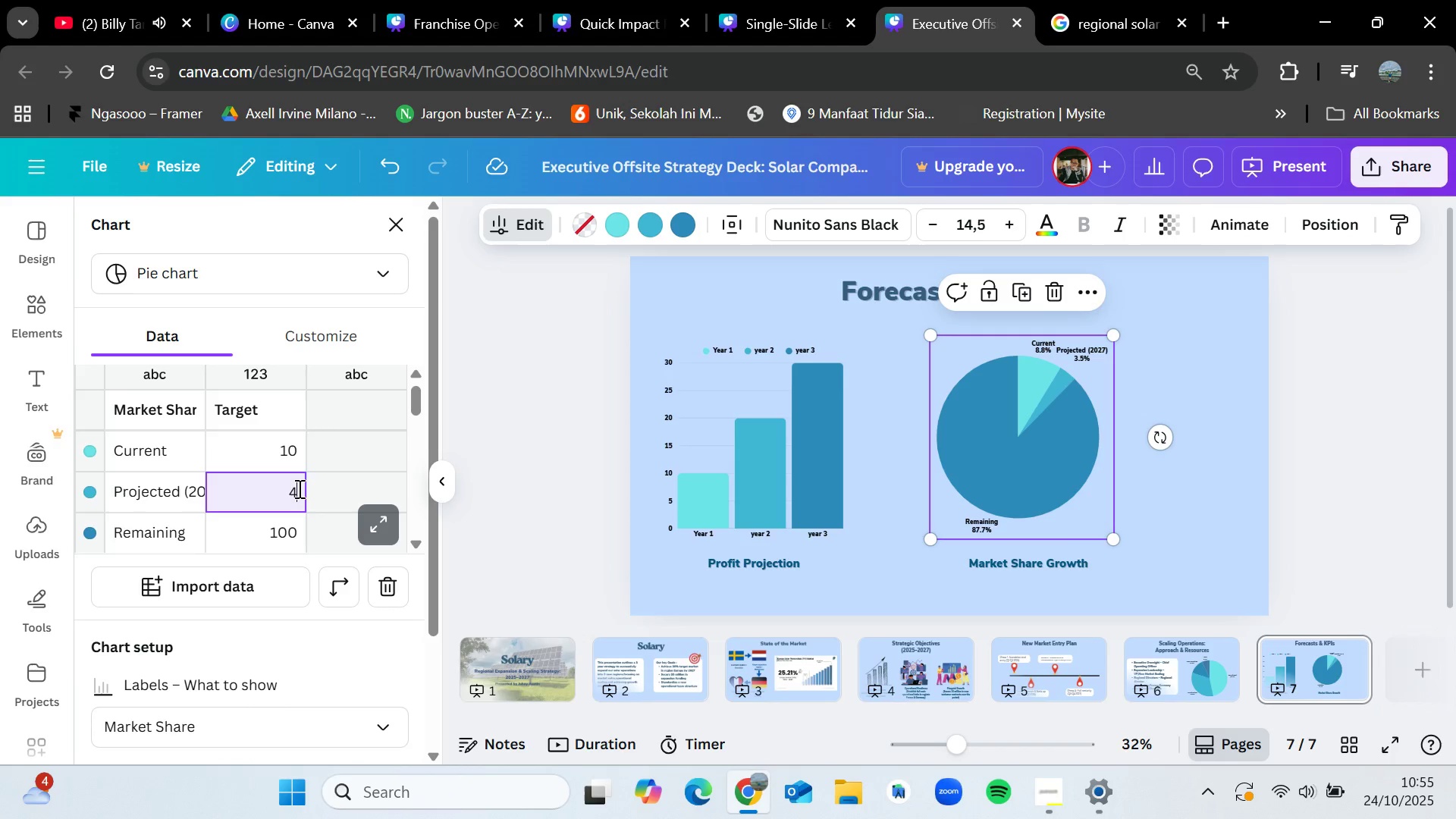 
wait(13.97)
 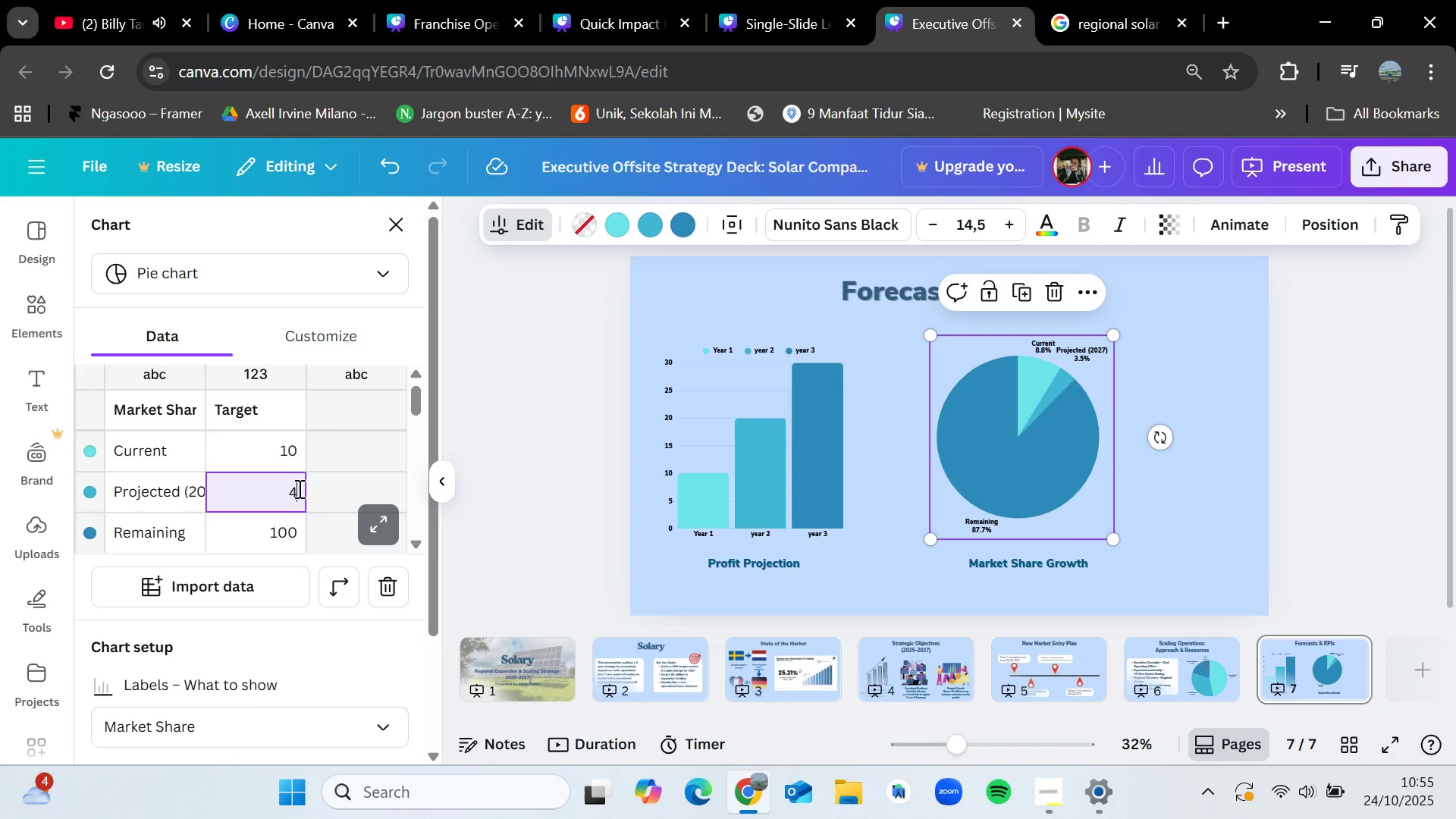 
key(Backspace)
type(30)
 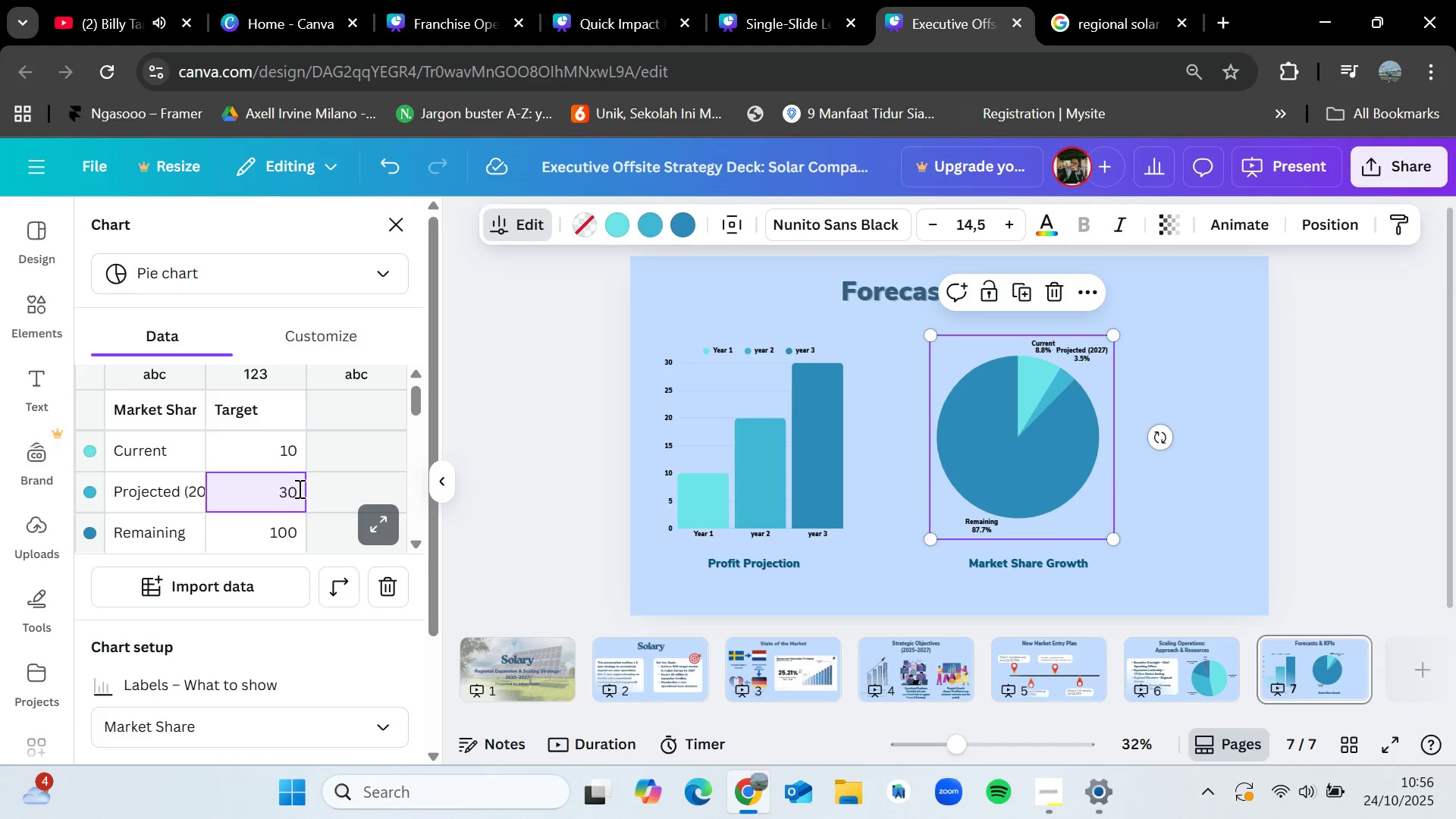 
double_click([290, 450])
 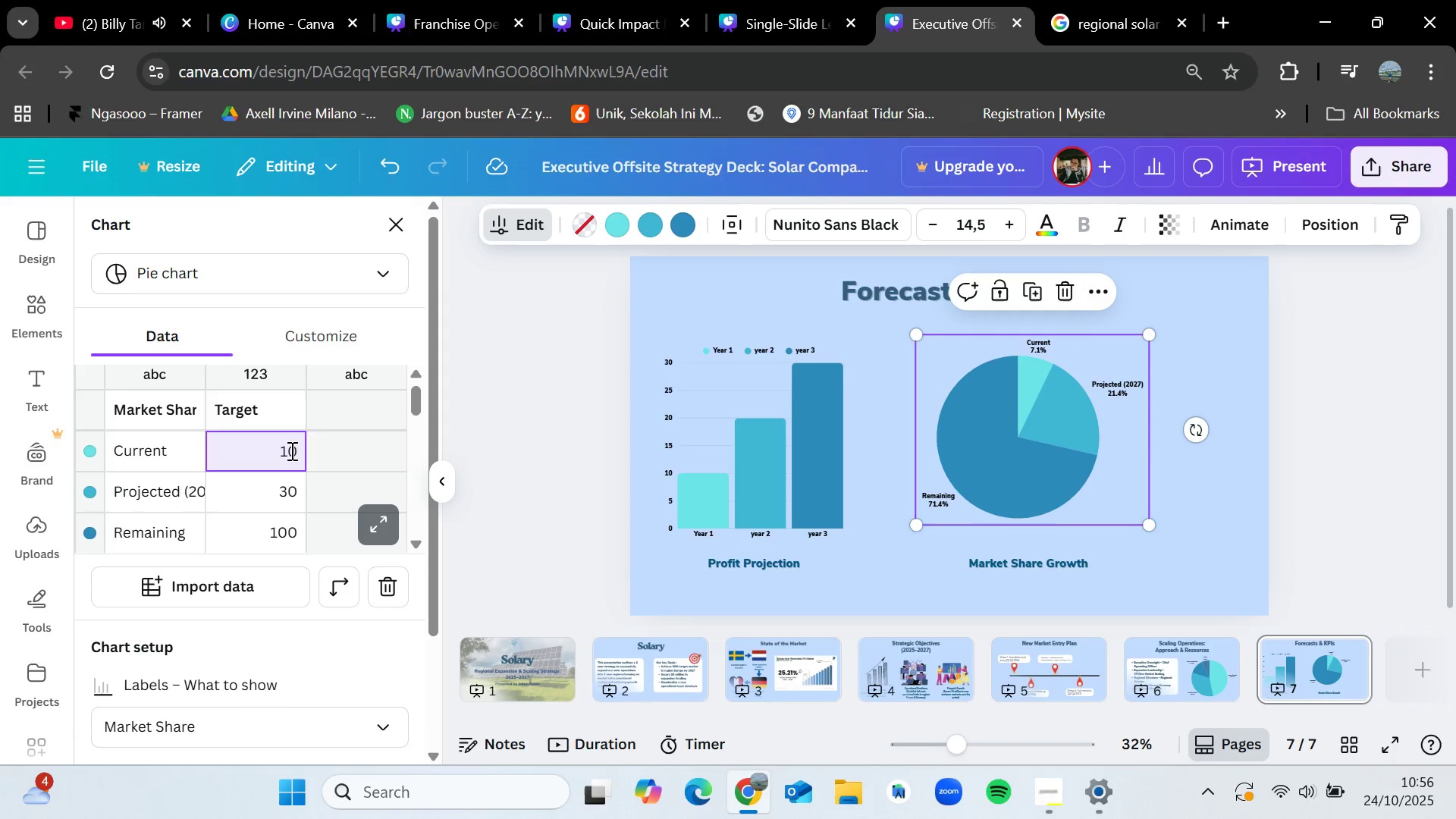 
key(Backspace)
 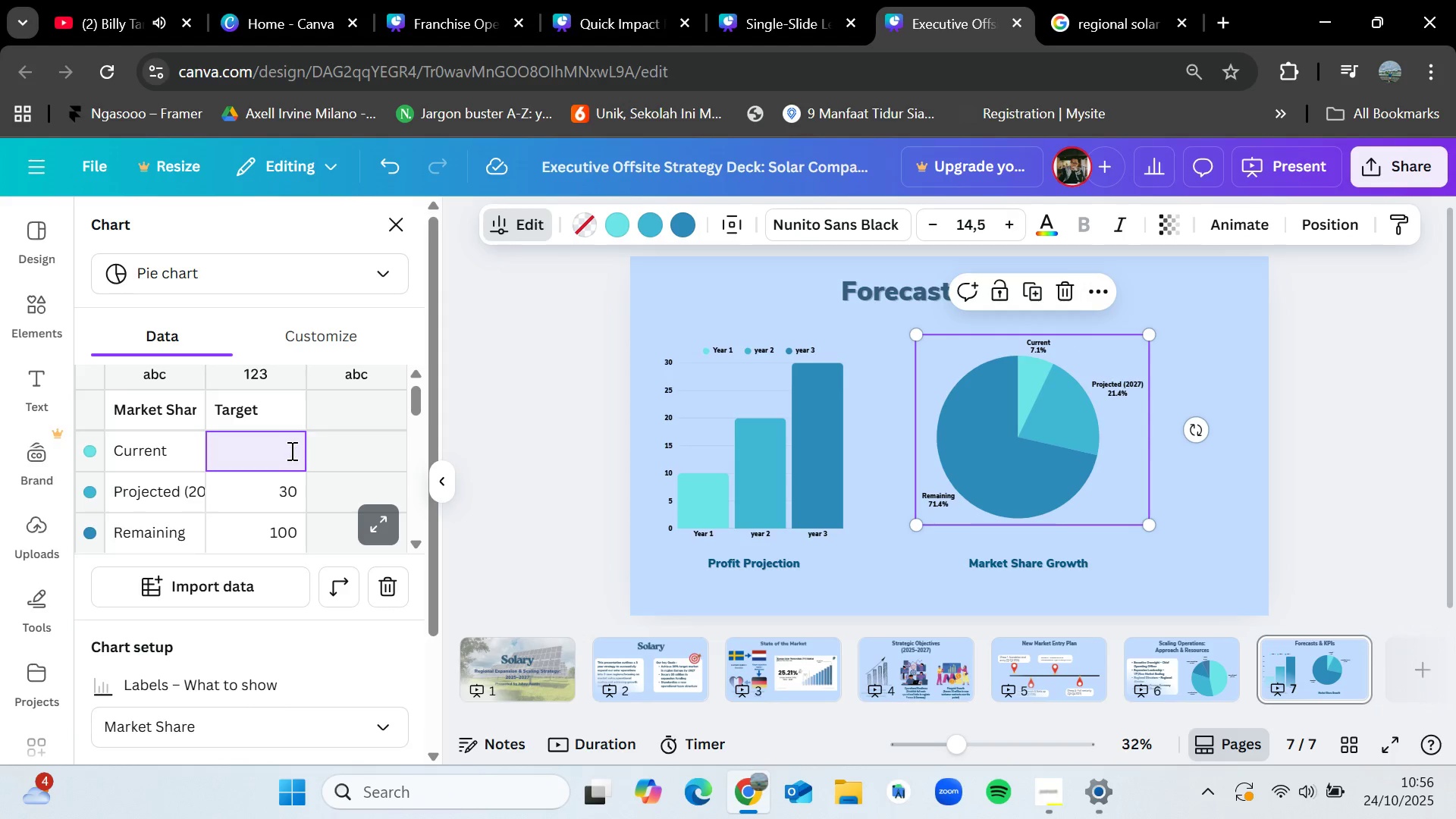 
key(Backspace)
 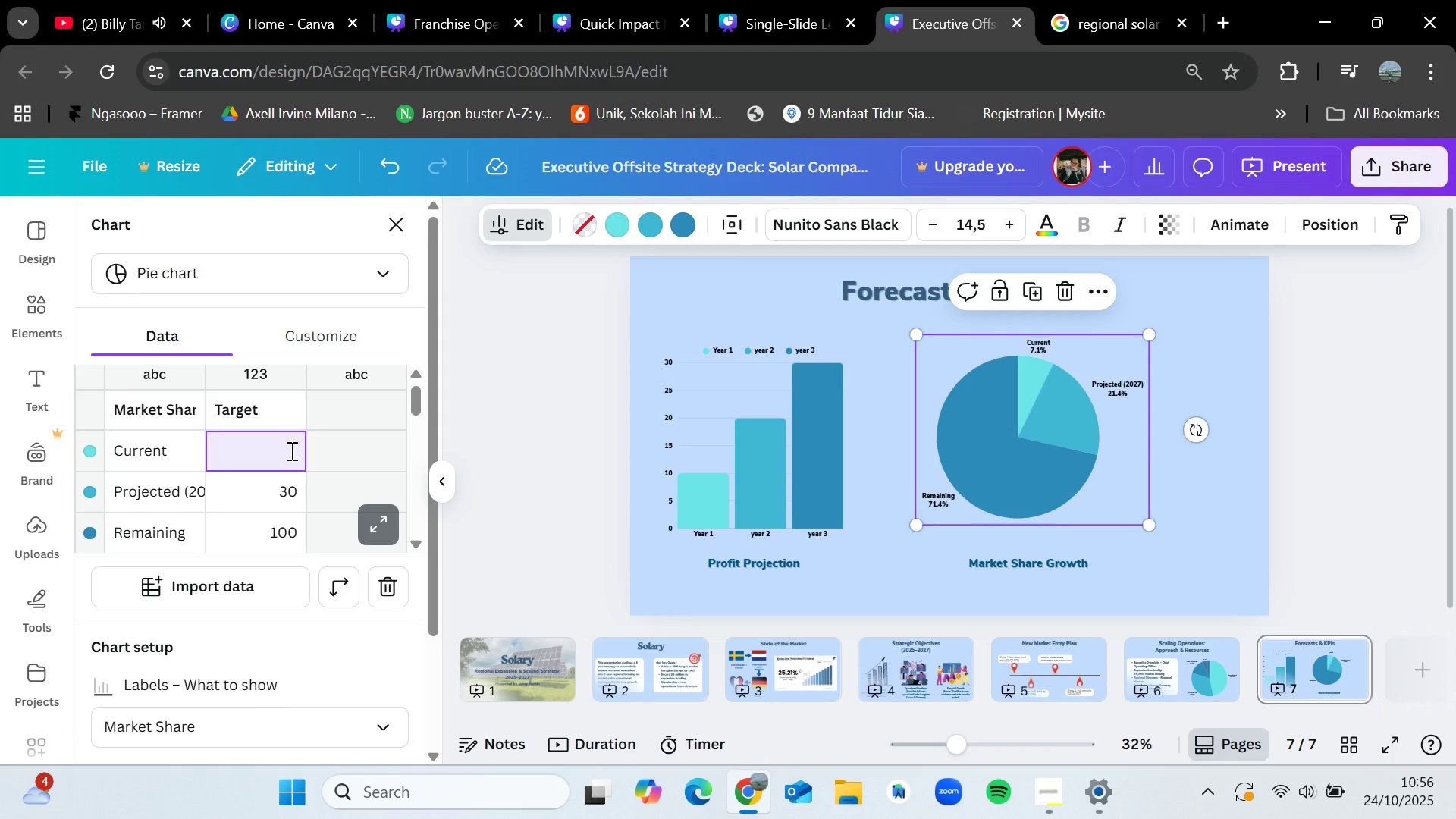 
wait(6.43)
 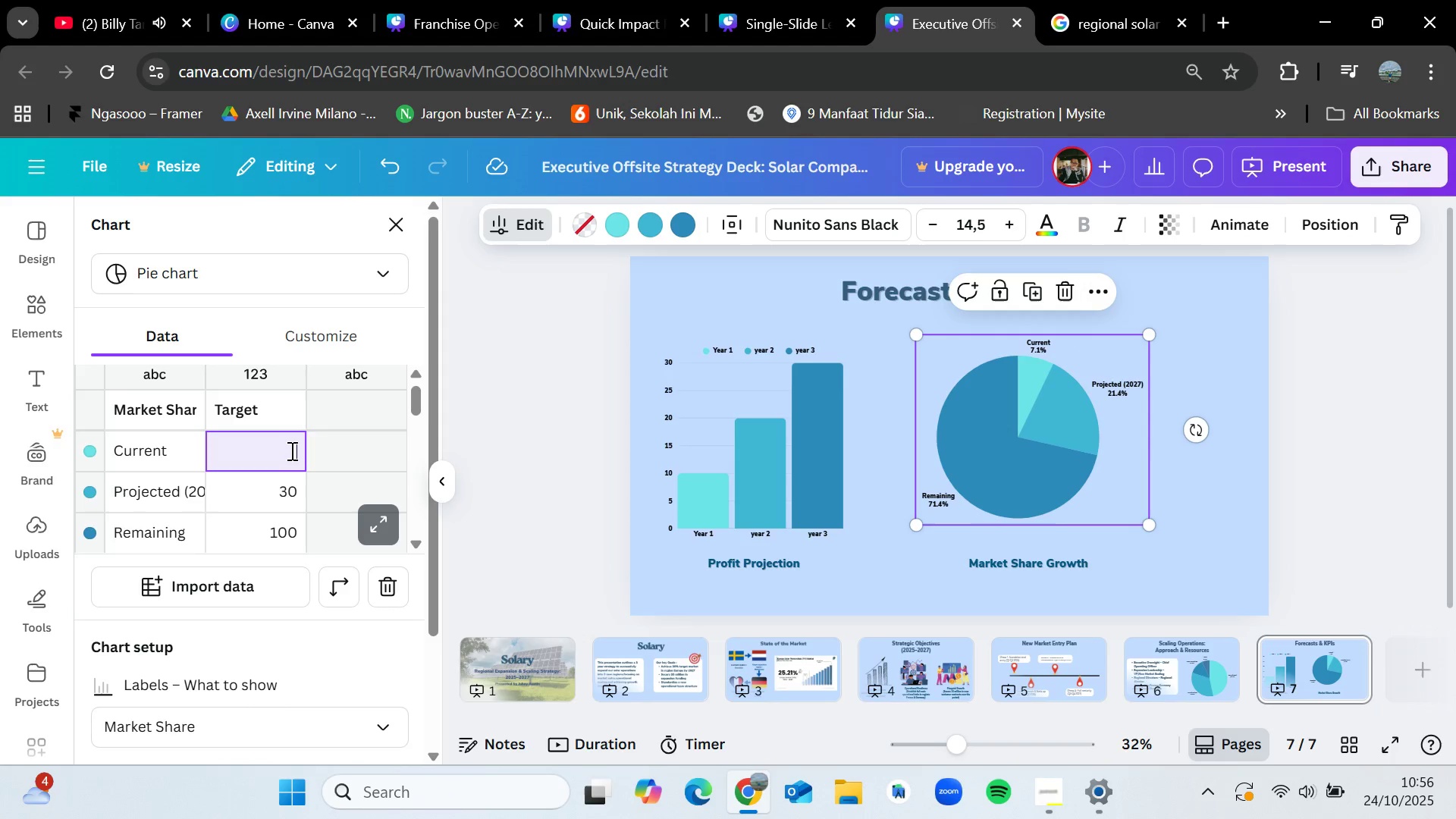 
key(5)
 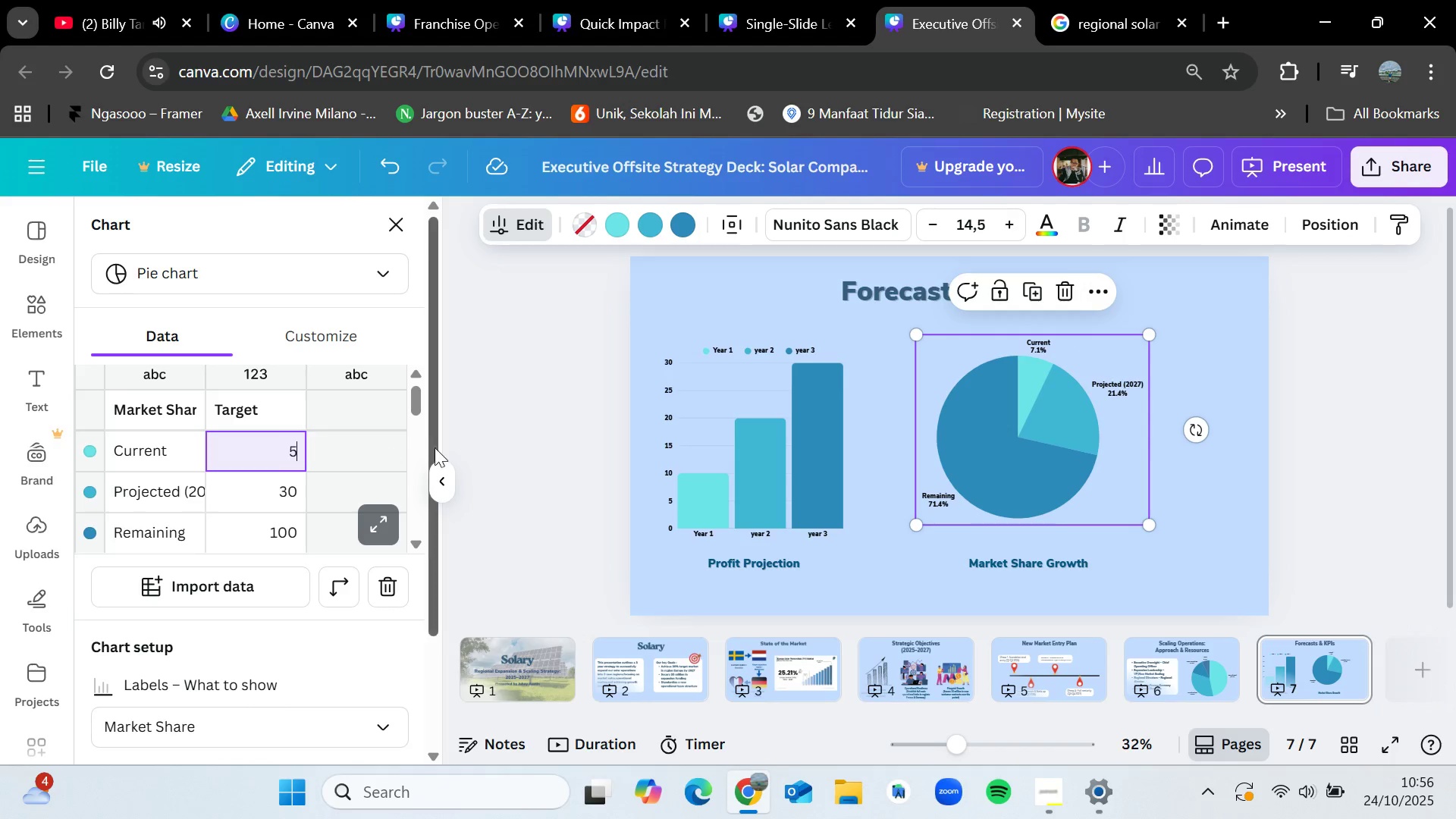 
left_click([499, 434])
 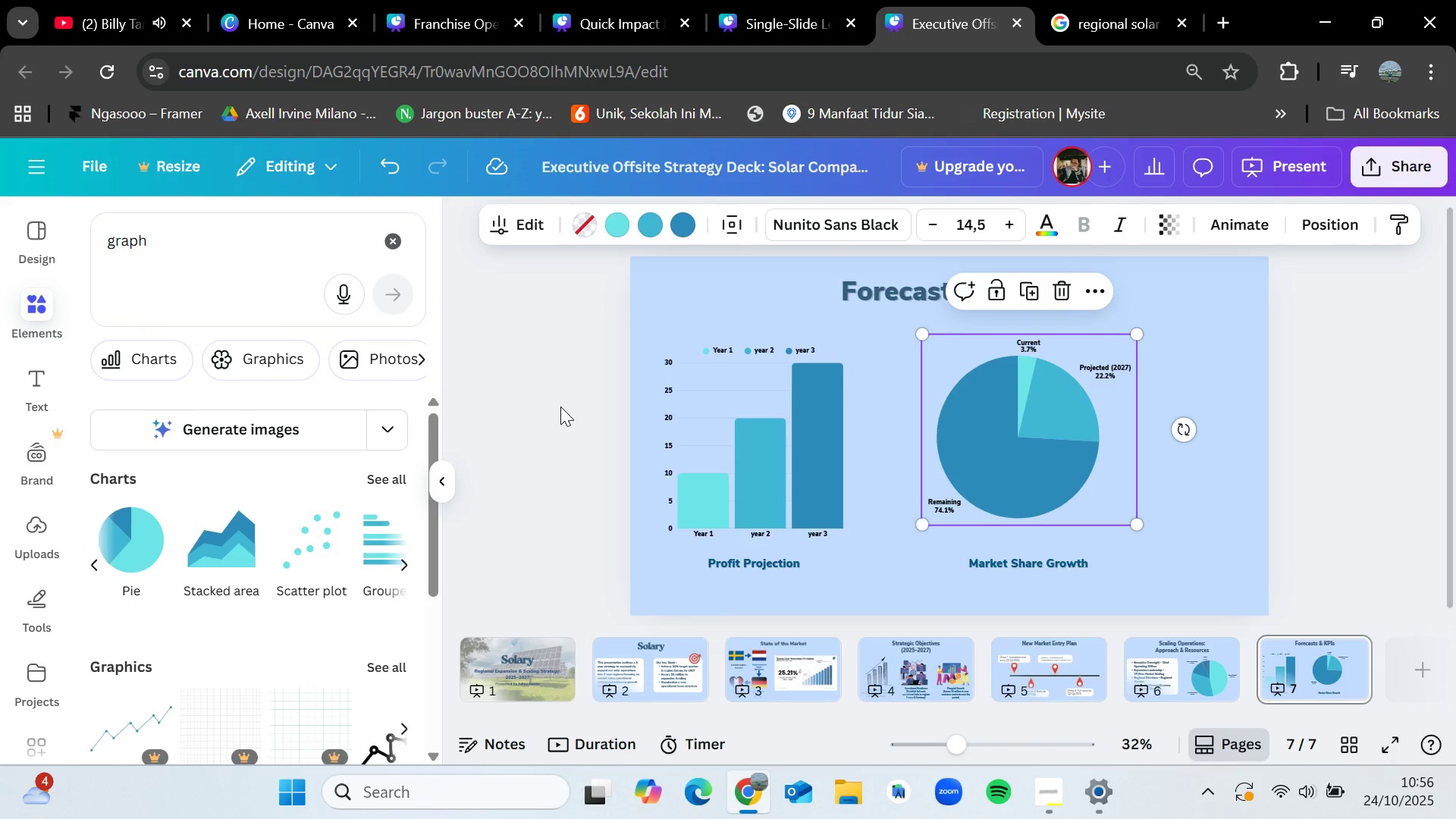 
left_click([560, 406])
 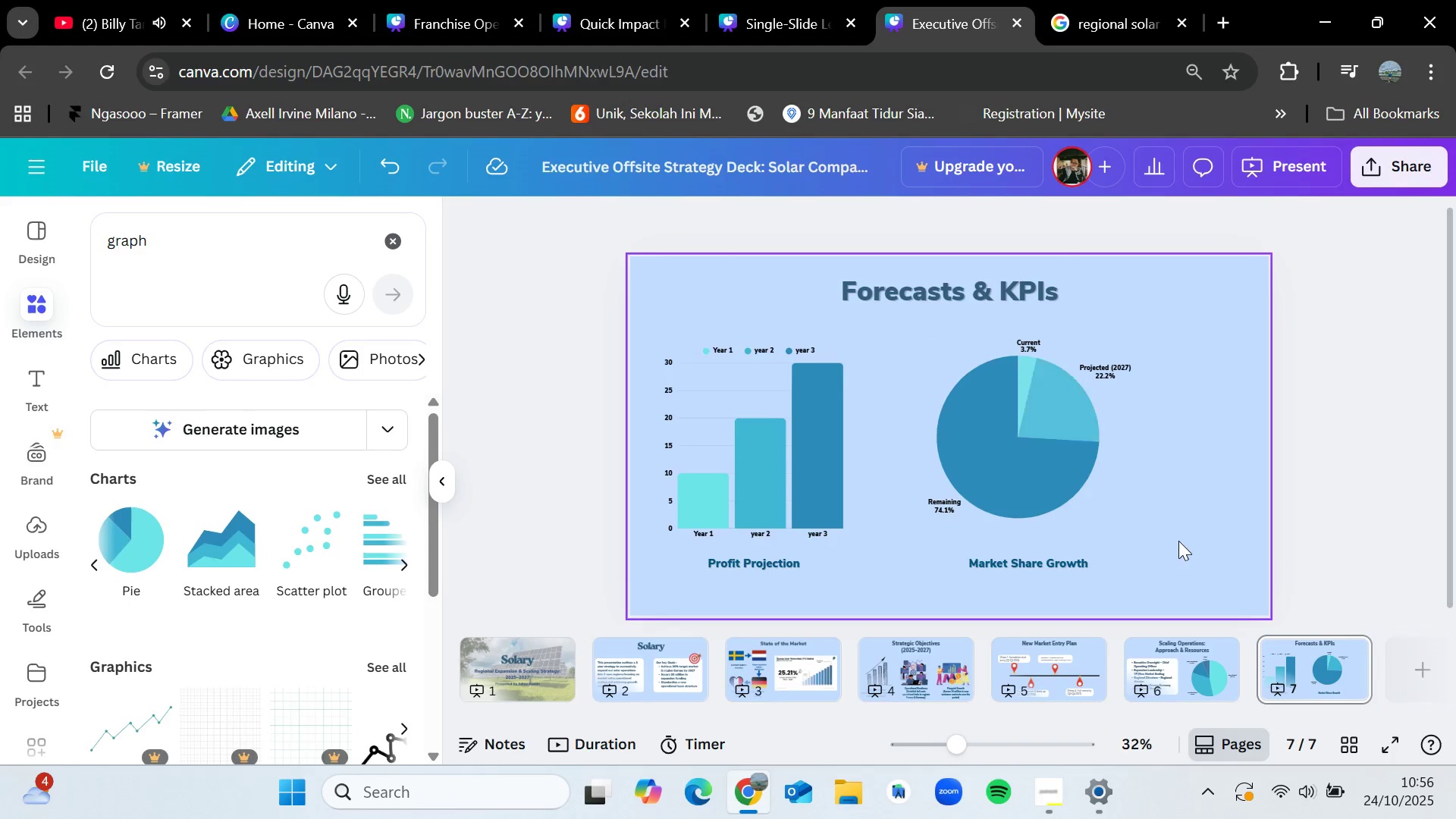 
left_click([1027, 488])
 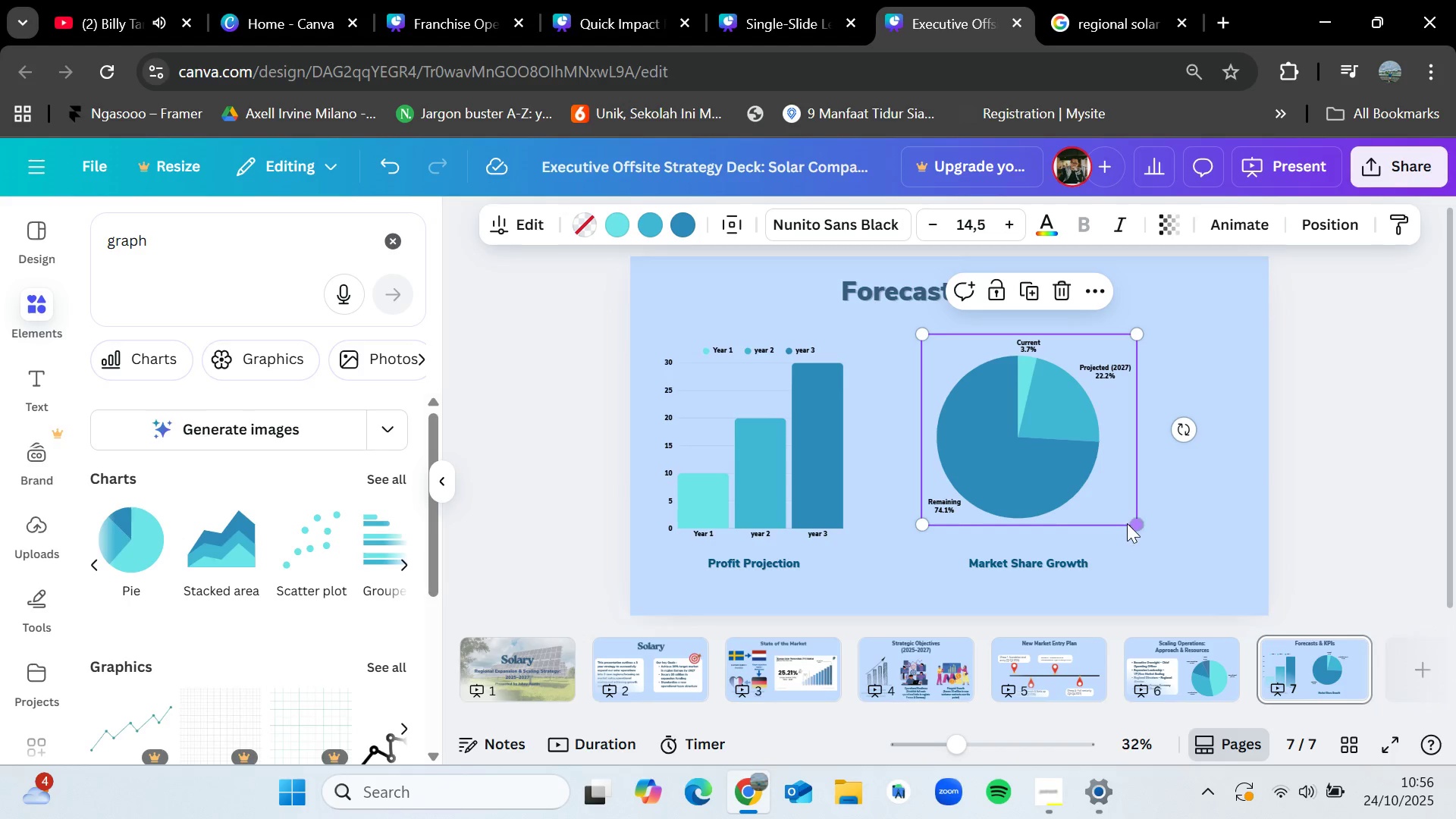 
left_click_drag(start_coordinate=[1134, 526], to_coordinate=[1131, 522])
 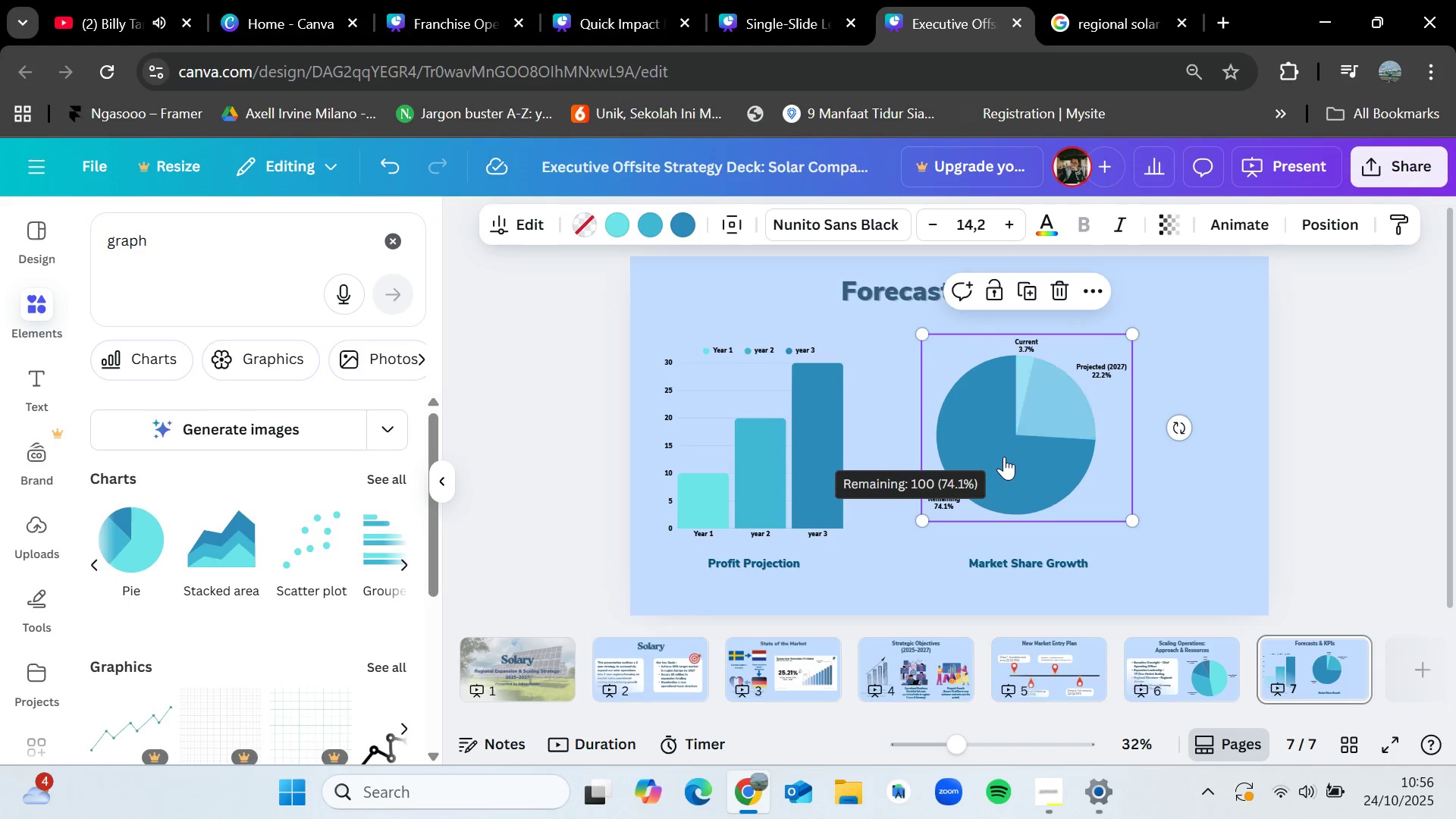 
left_click_drag(start_coordinate=[1004, 457], to_coordinate=[1009, 463])
 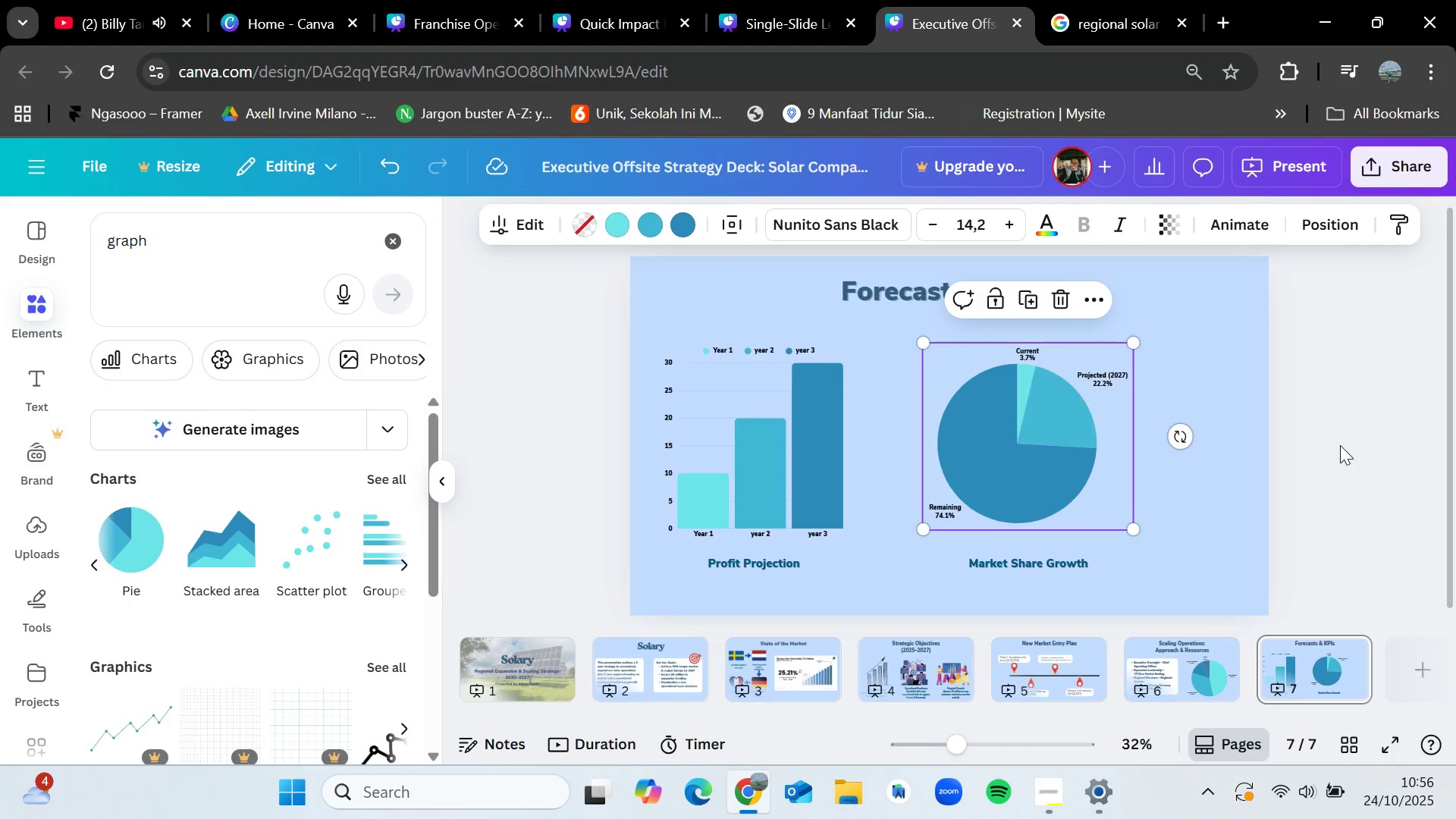 
left_click([1340, 445])
 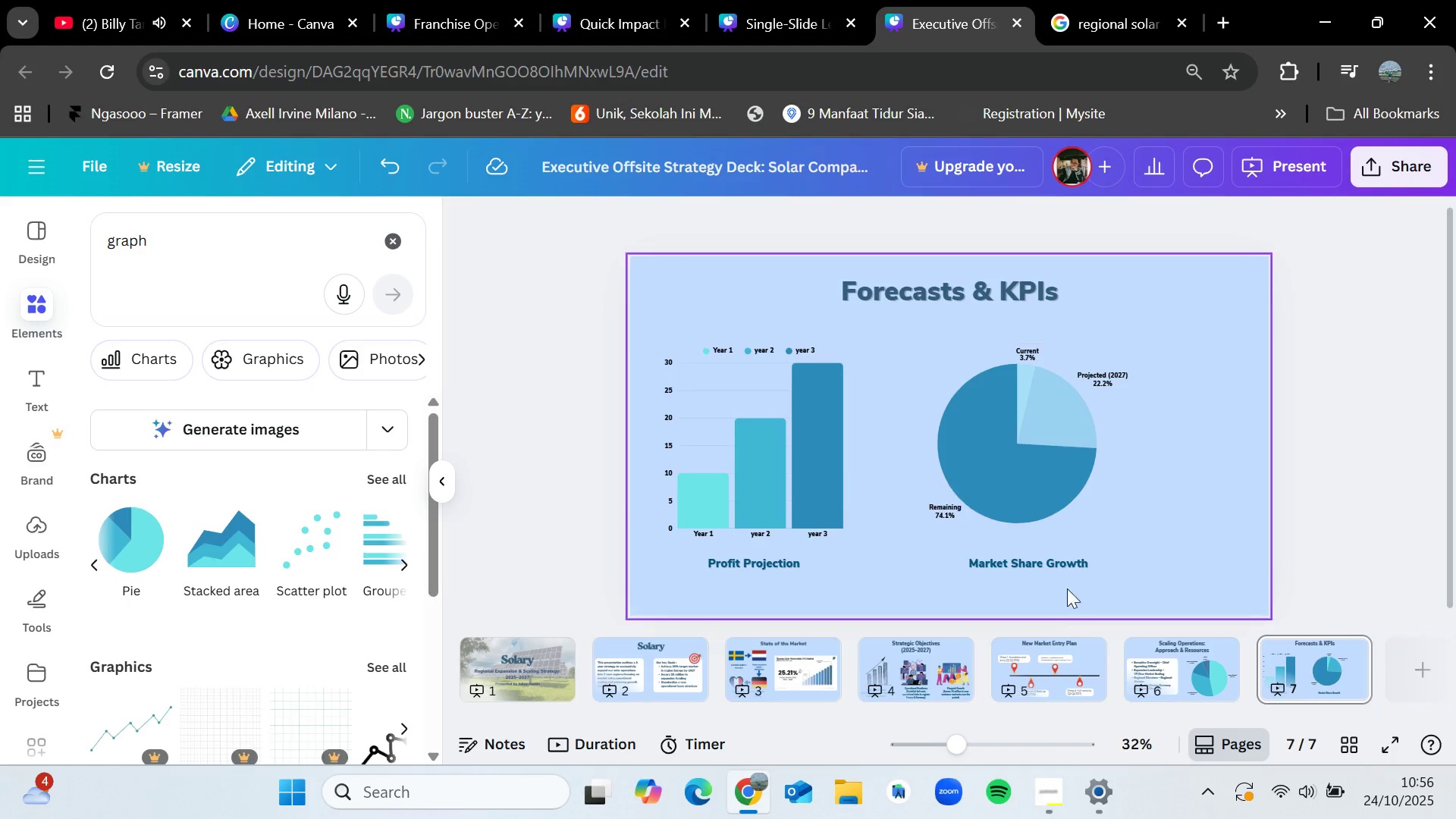 
left_click([1050, 783])